 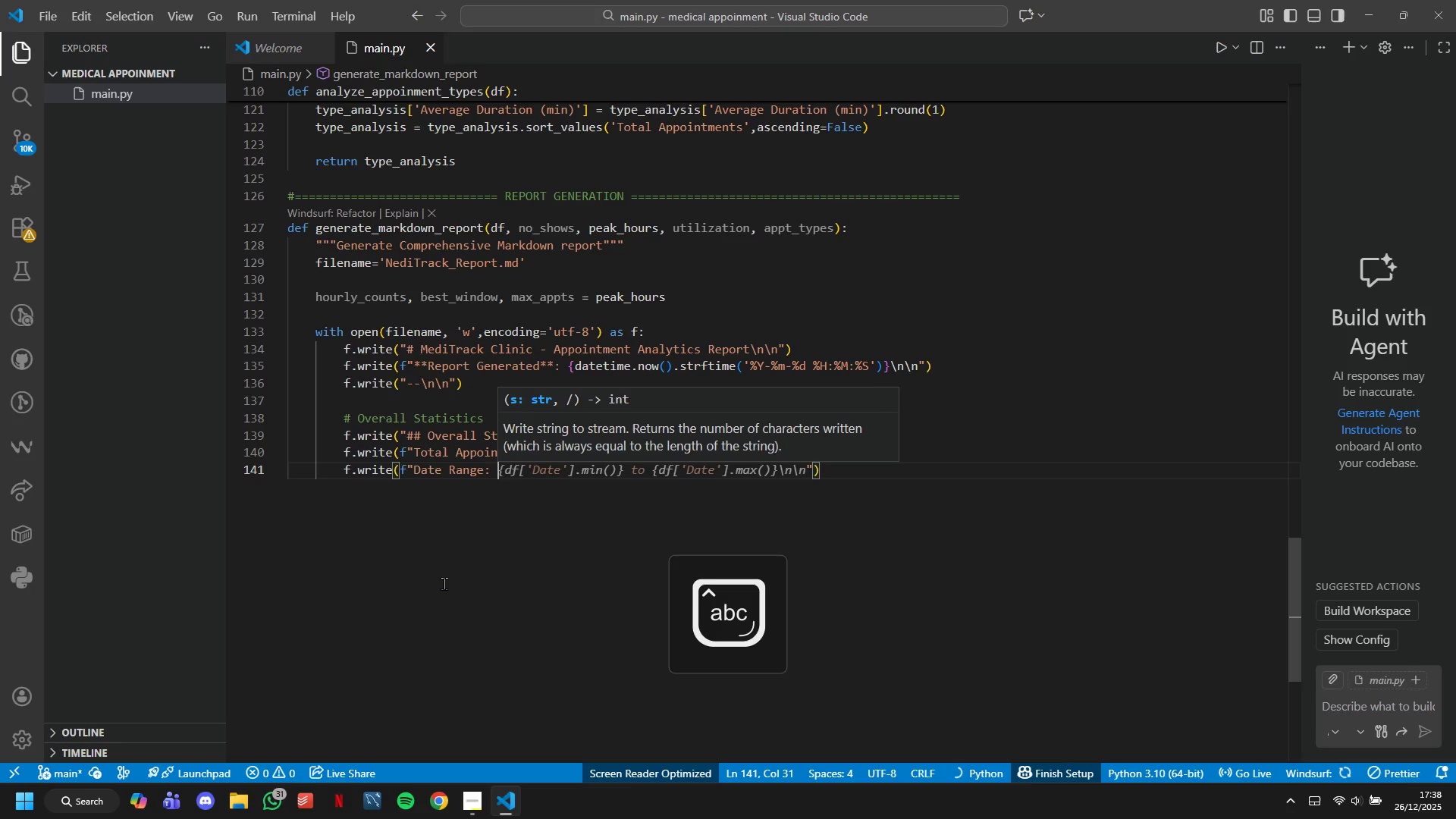 
key(ArrowRight)
 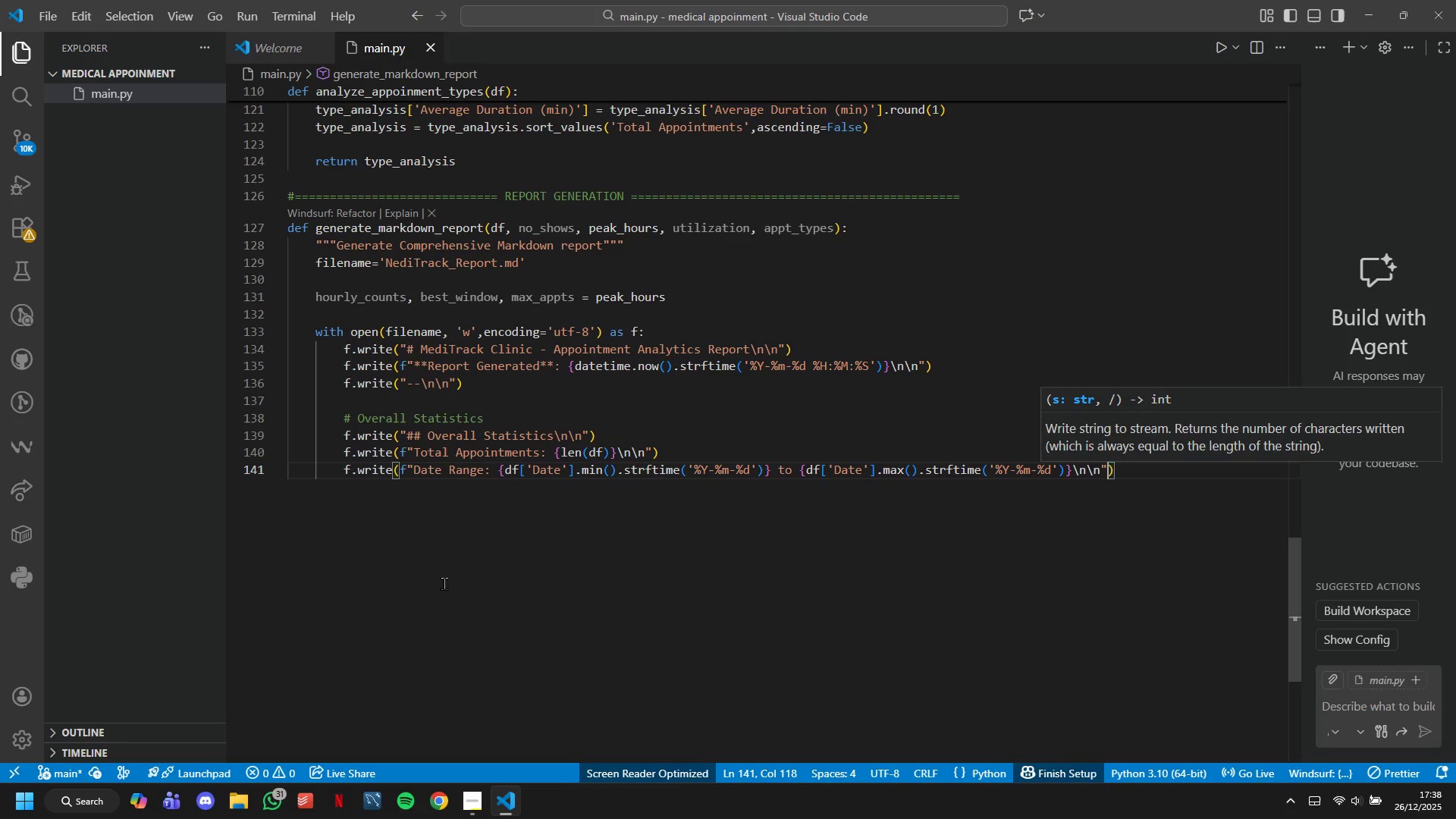 
key(ArrowRight)
 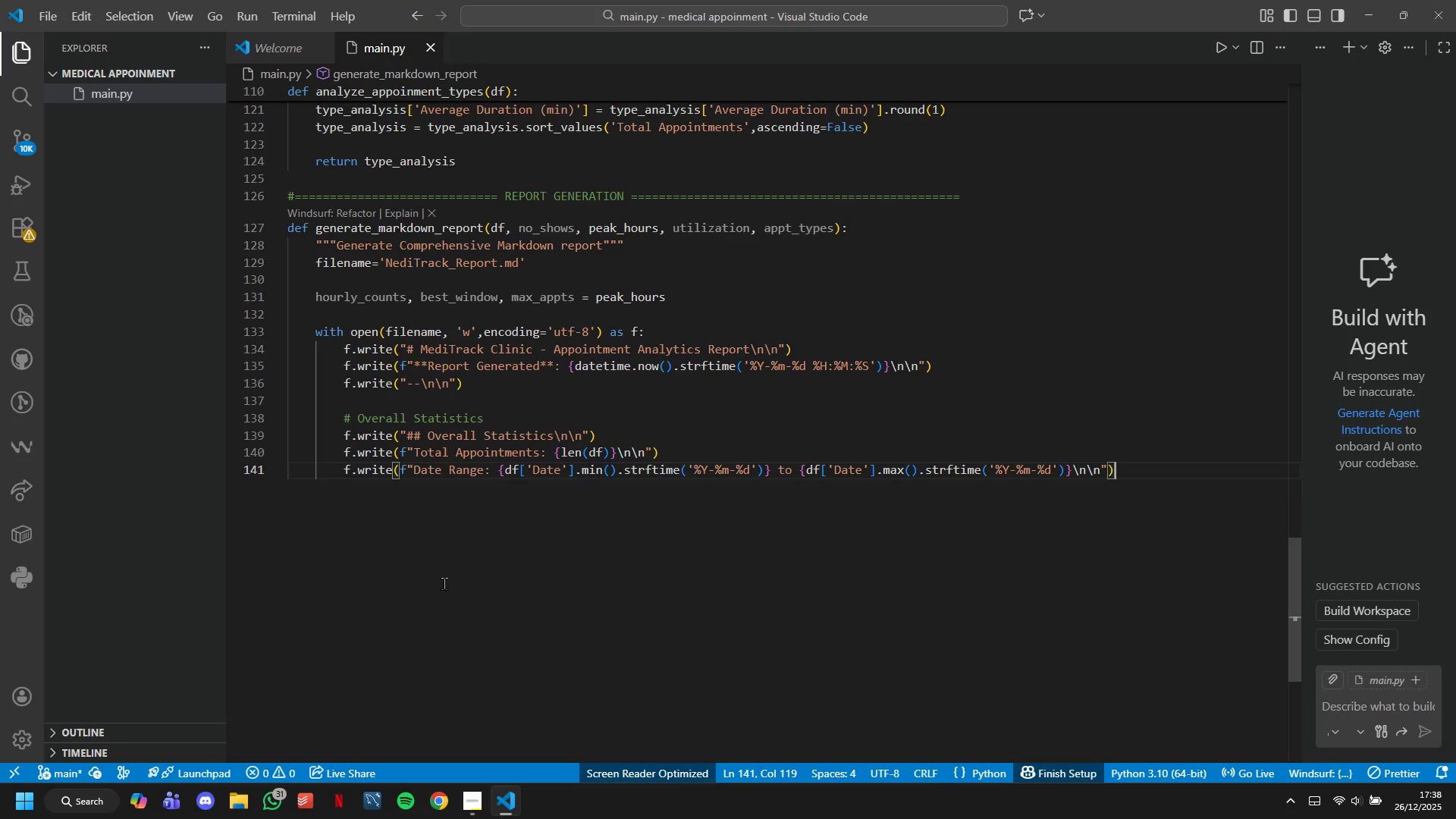 
key(Enter)
 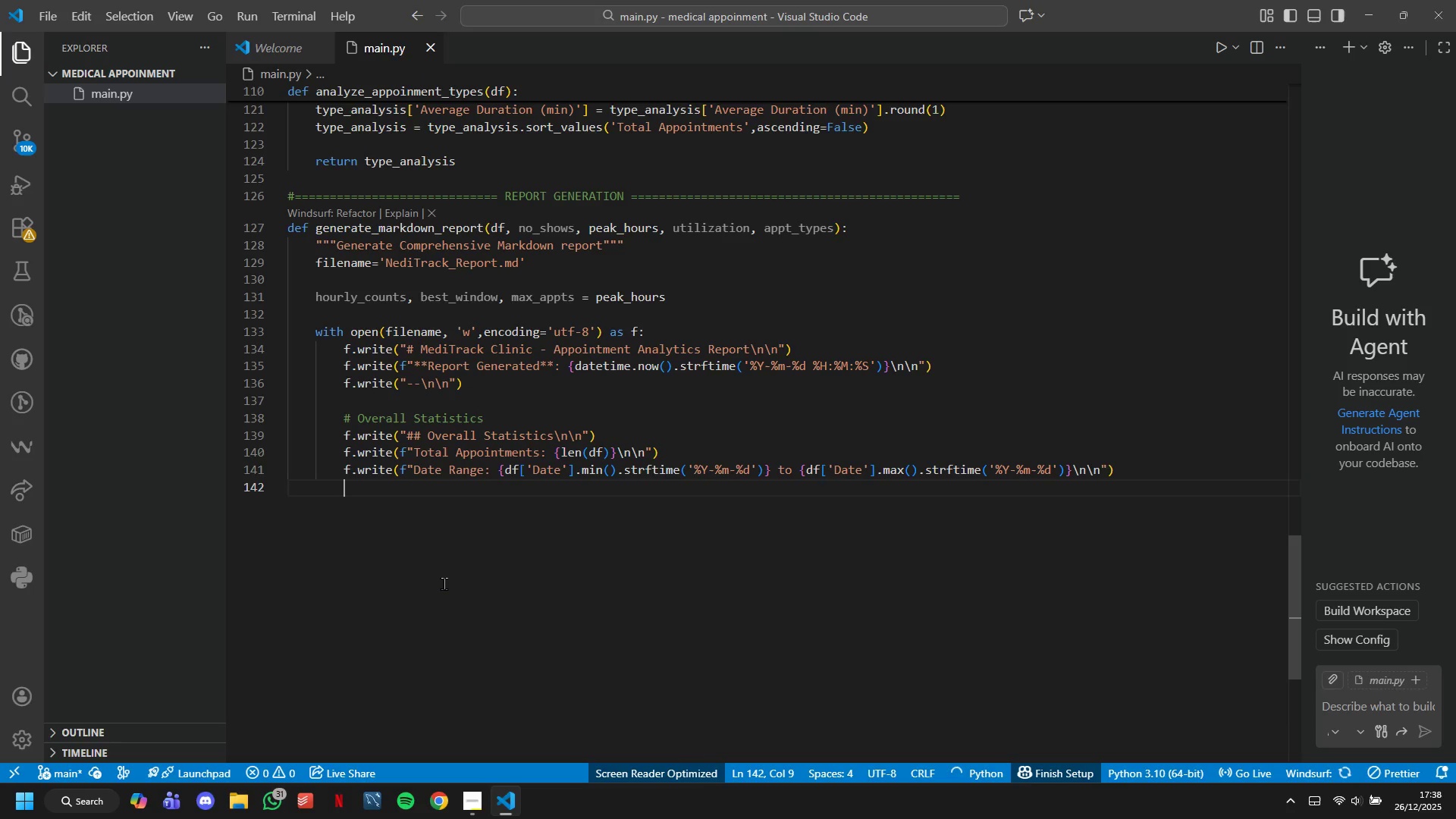 
type(f.write(F"")
 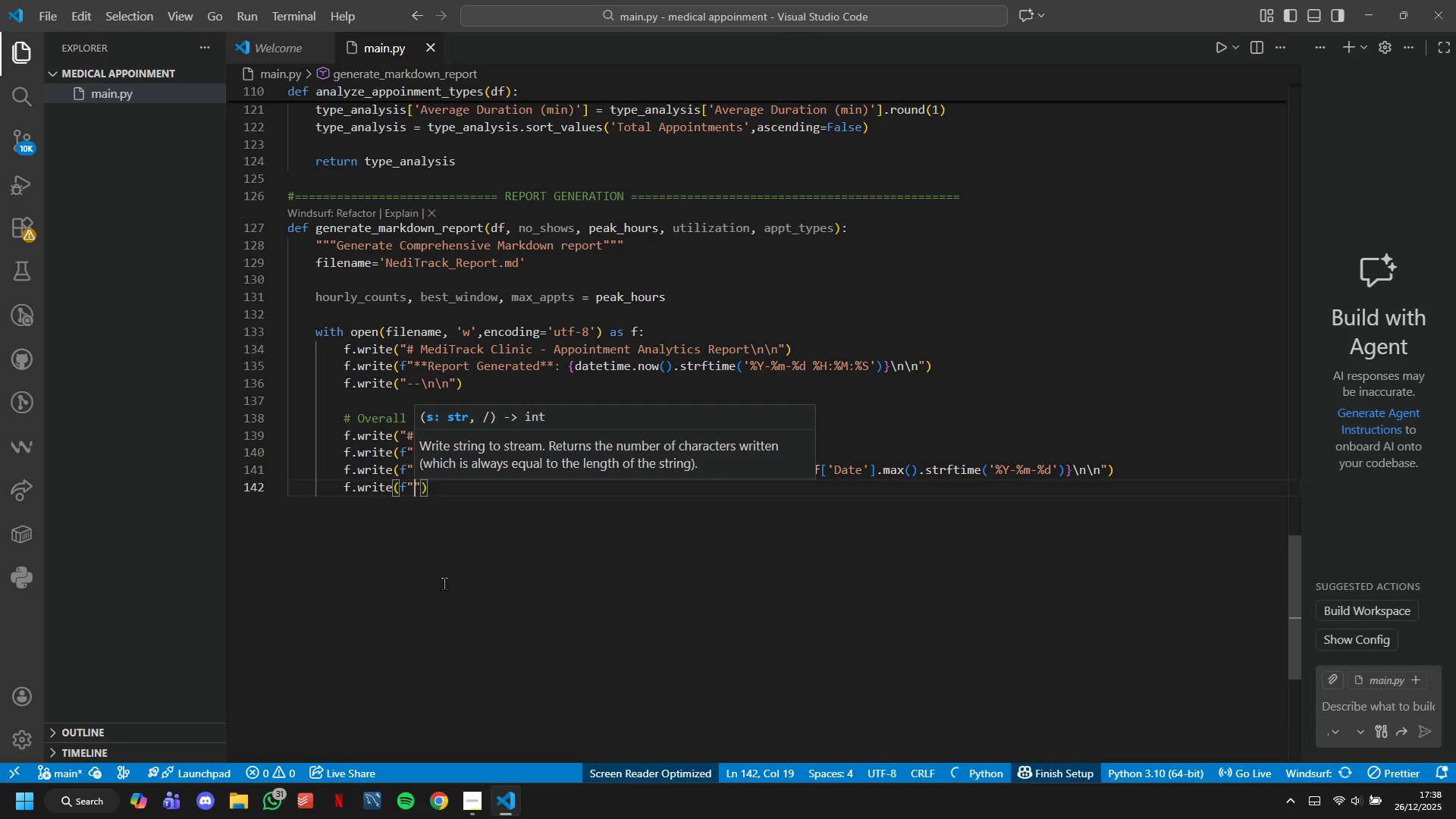 
 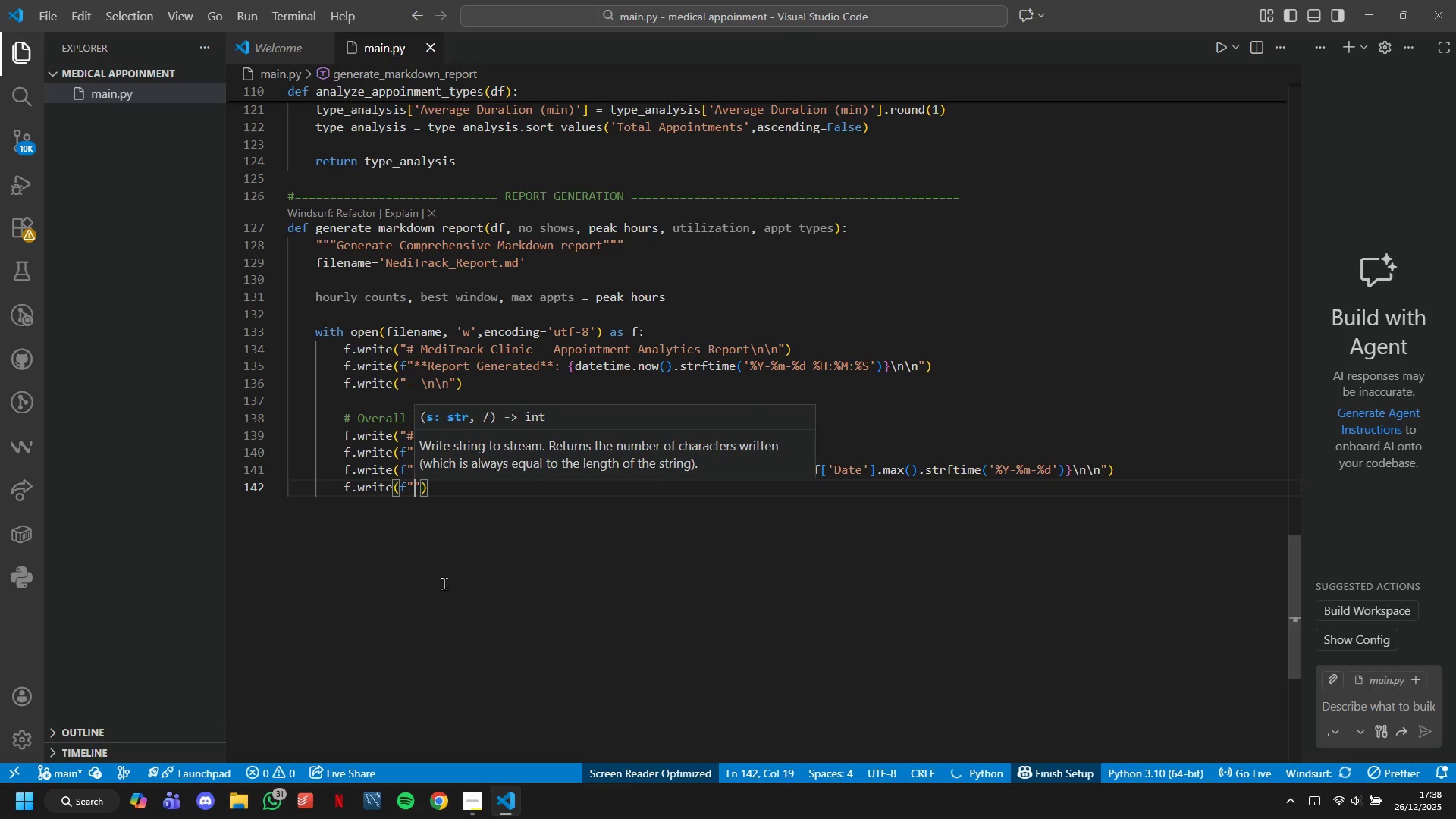 
key(Shift+ArrowLeft)
 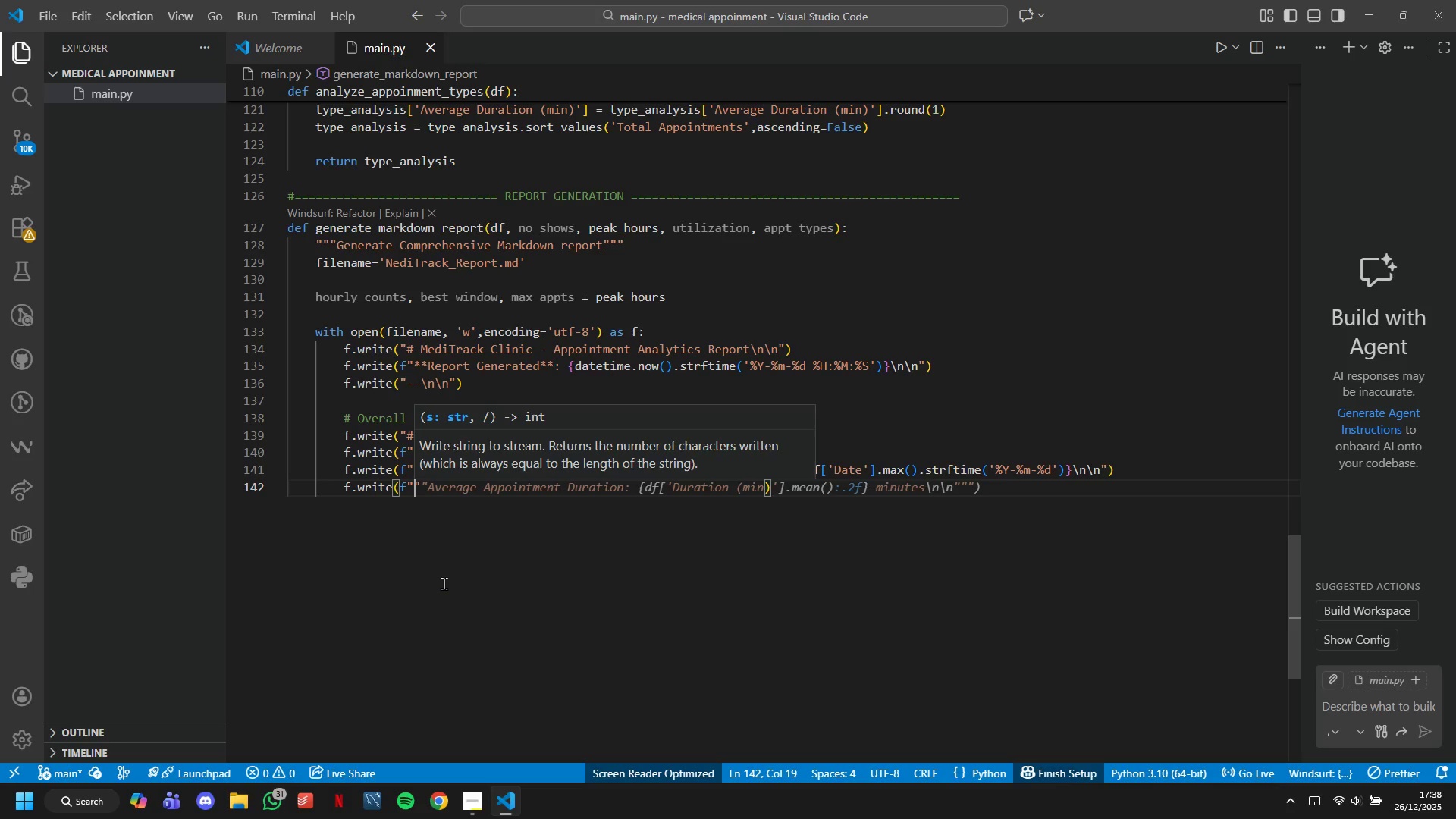 
wait(9.38)
 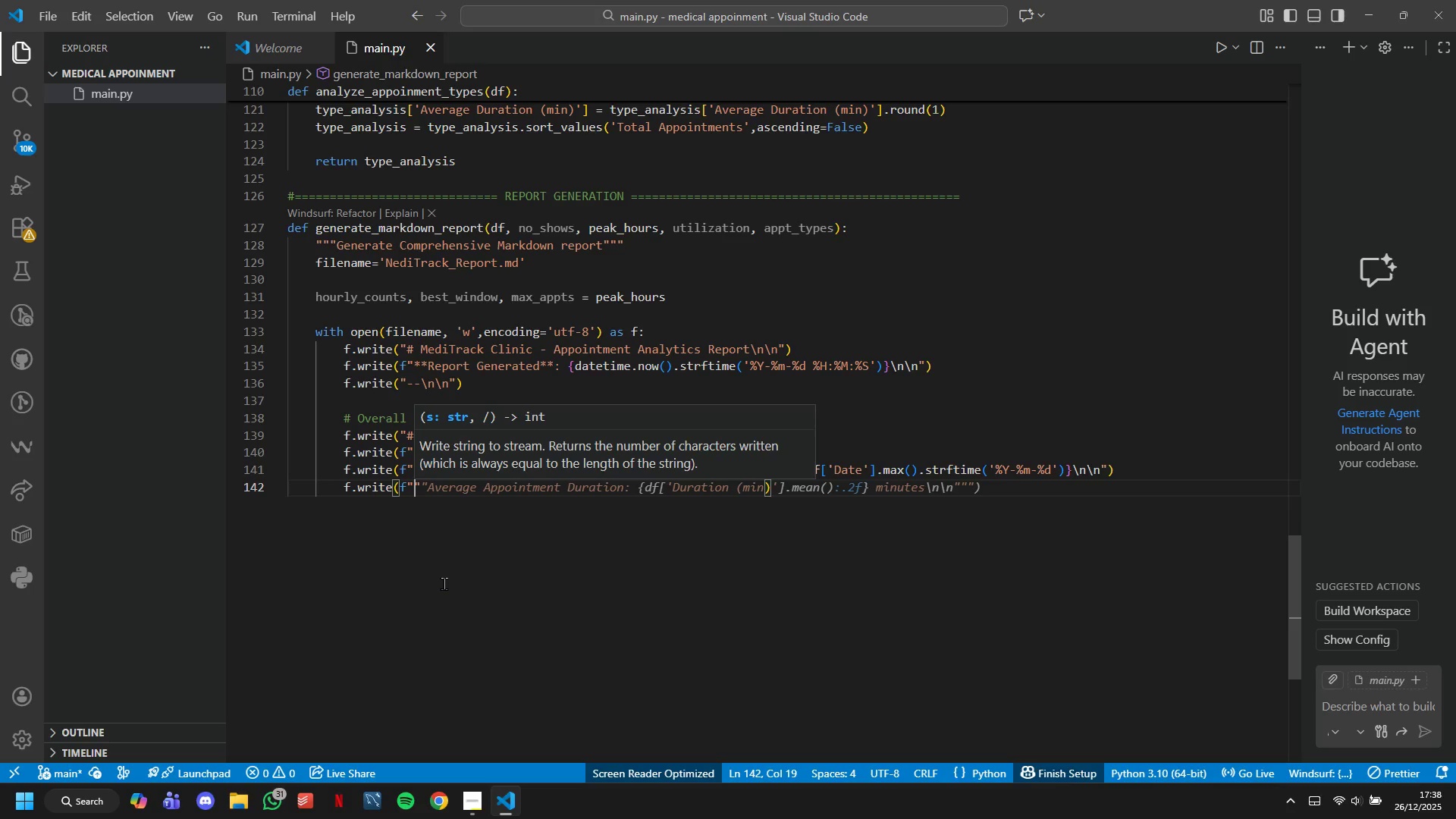 
key(Space)
 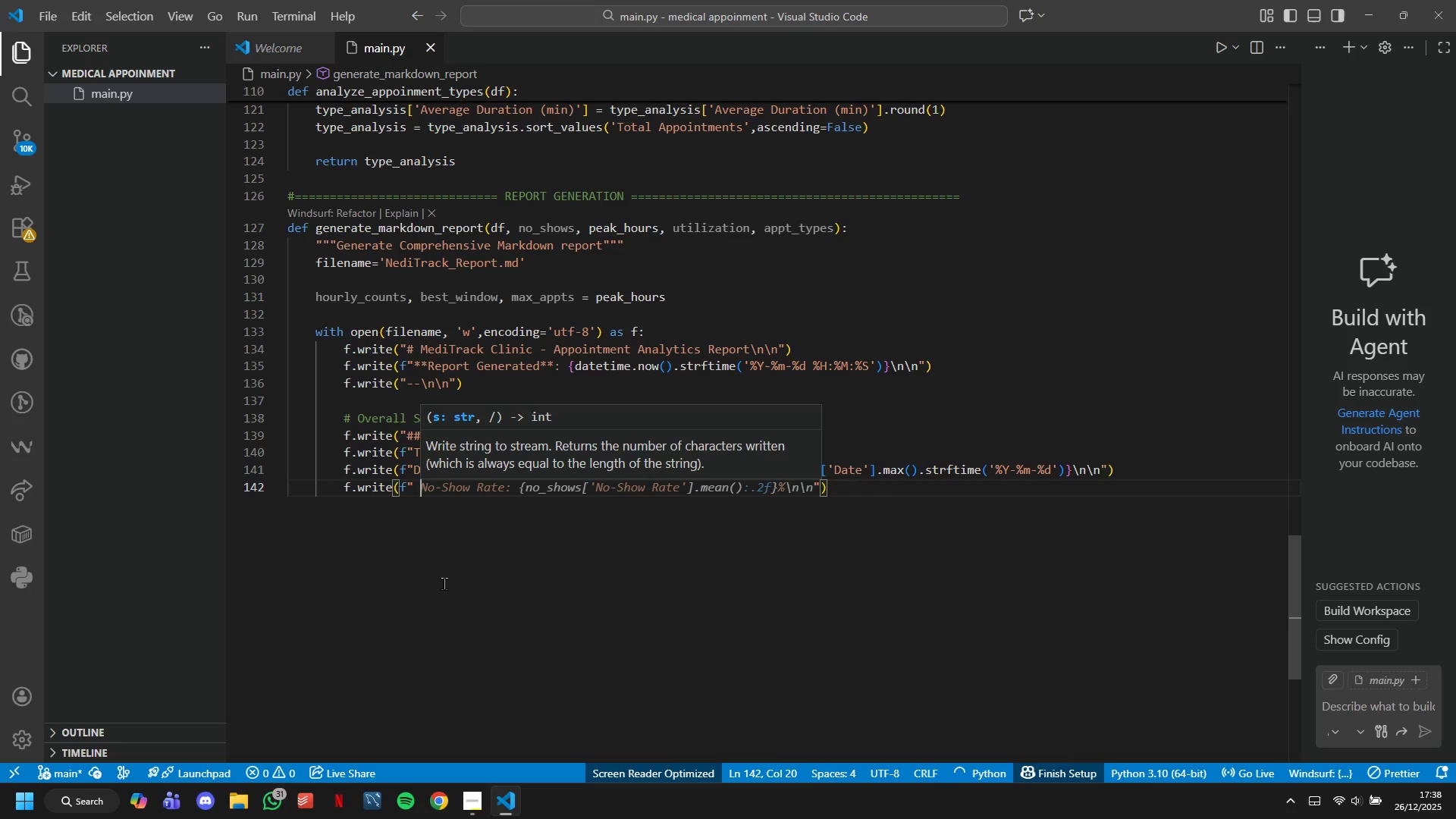 
key(Backspace)
 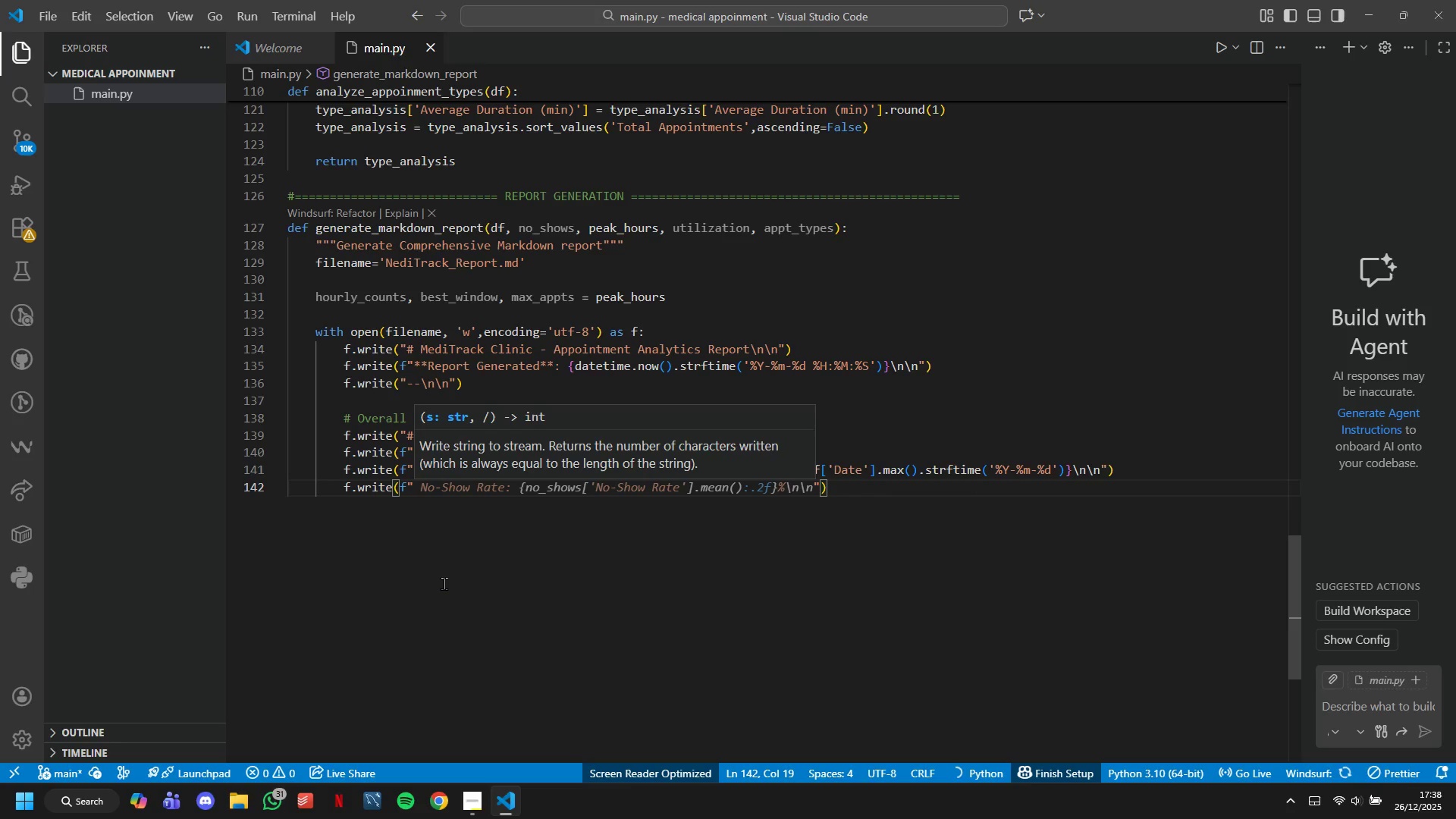 
key(ArrowUp)
 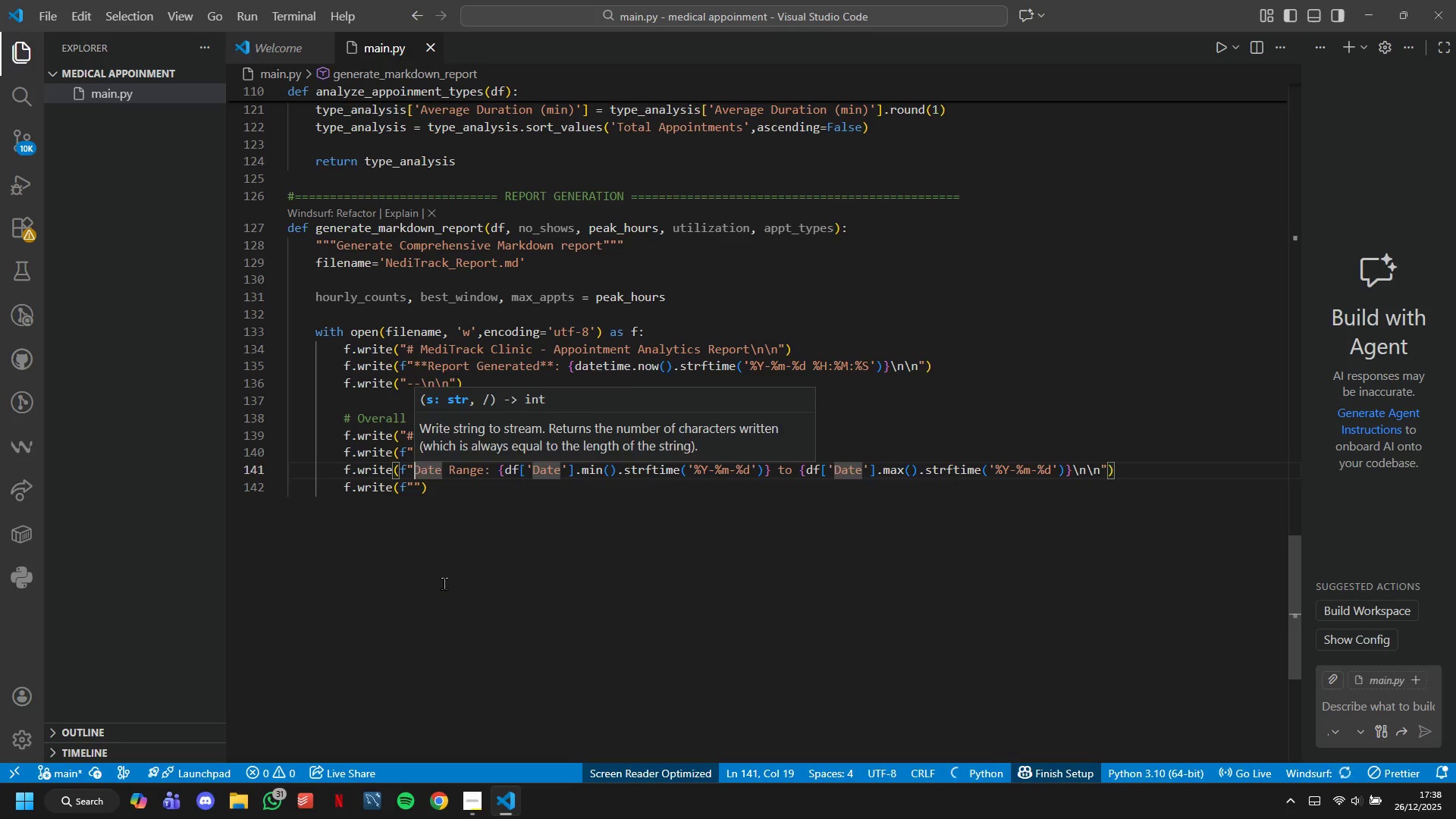 
key(ArrowUp)
 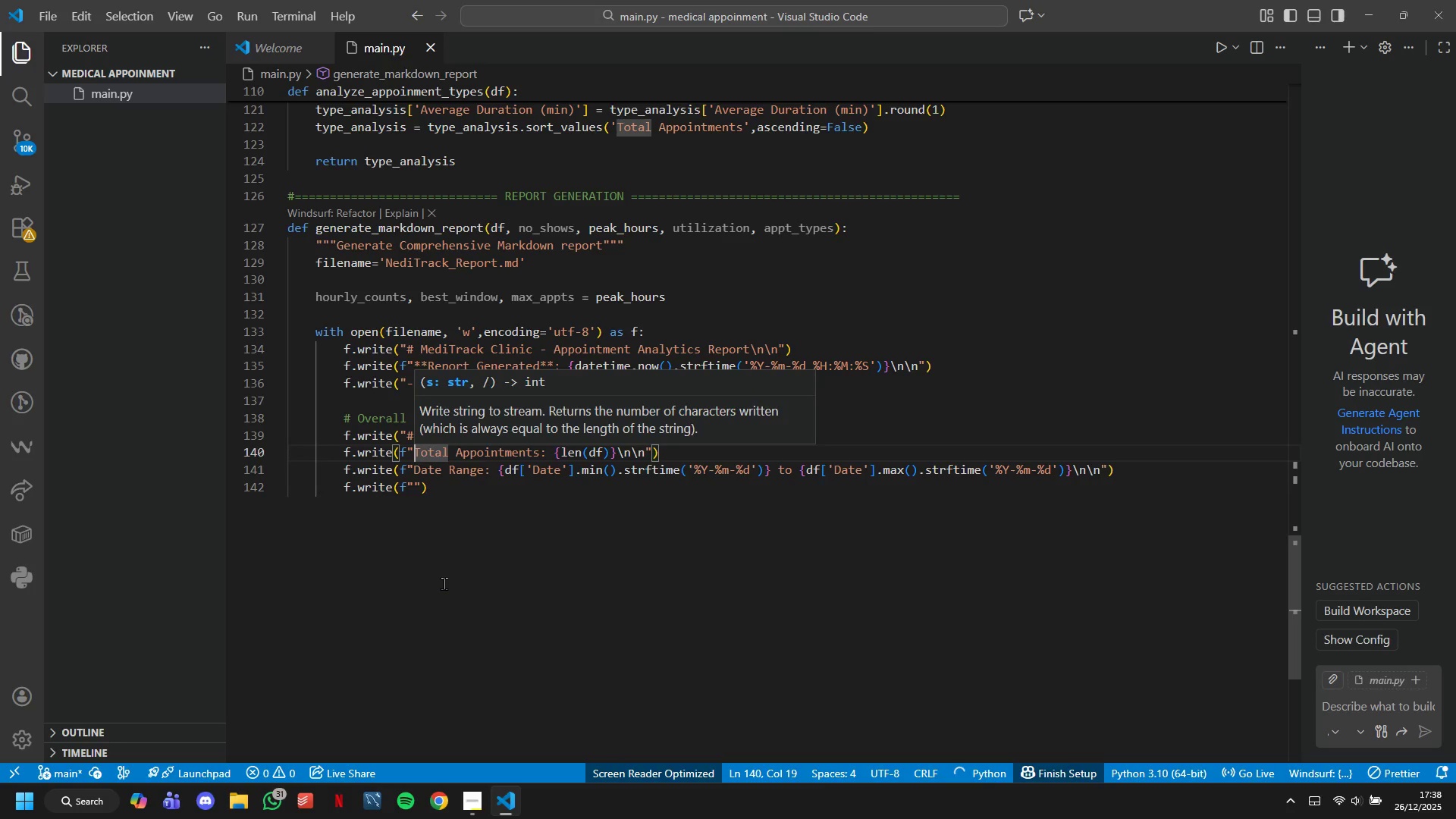 
key(ArrowUp)
 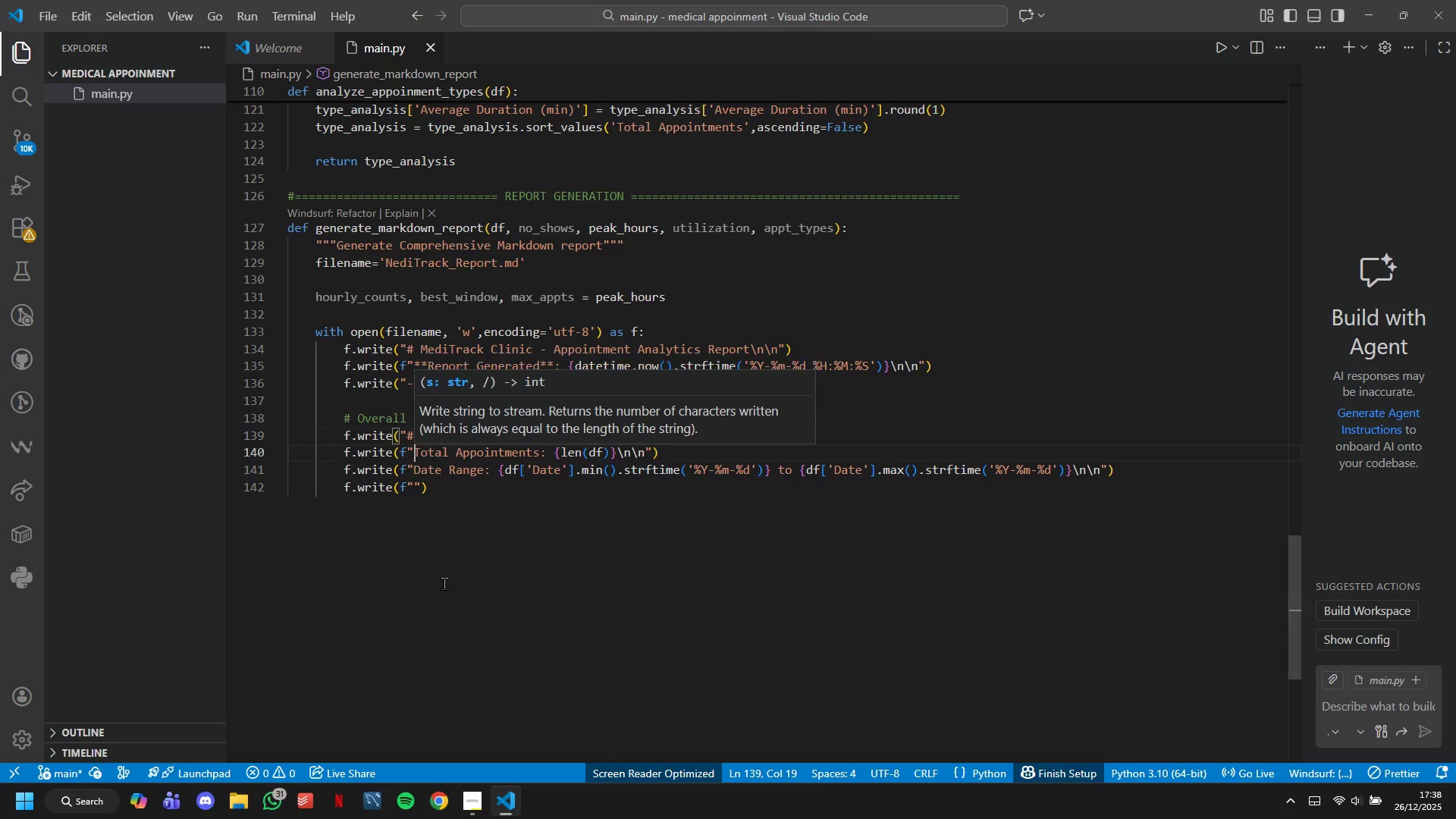 
key(ArrowDown)
 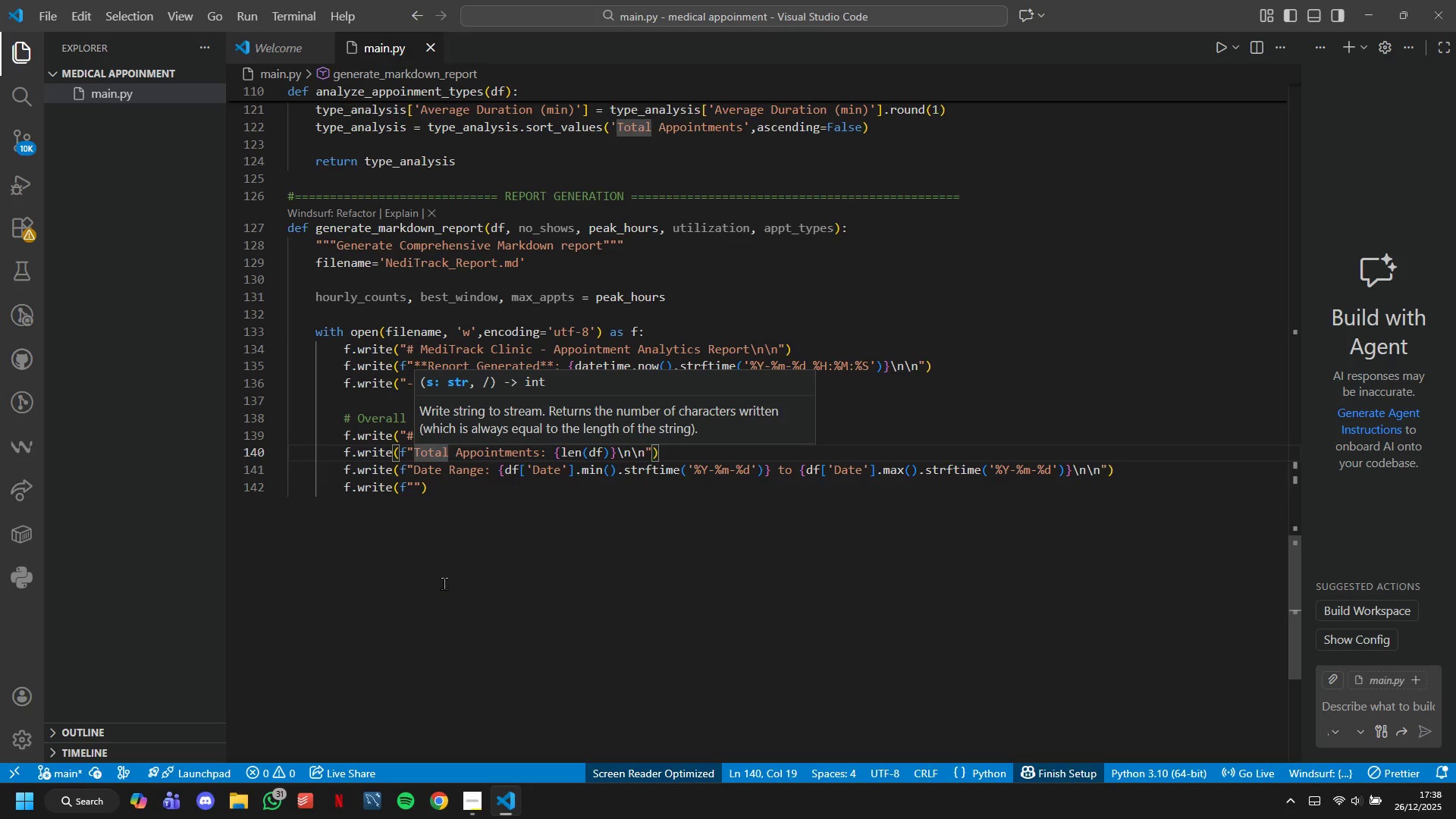 
key(Minus)
 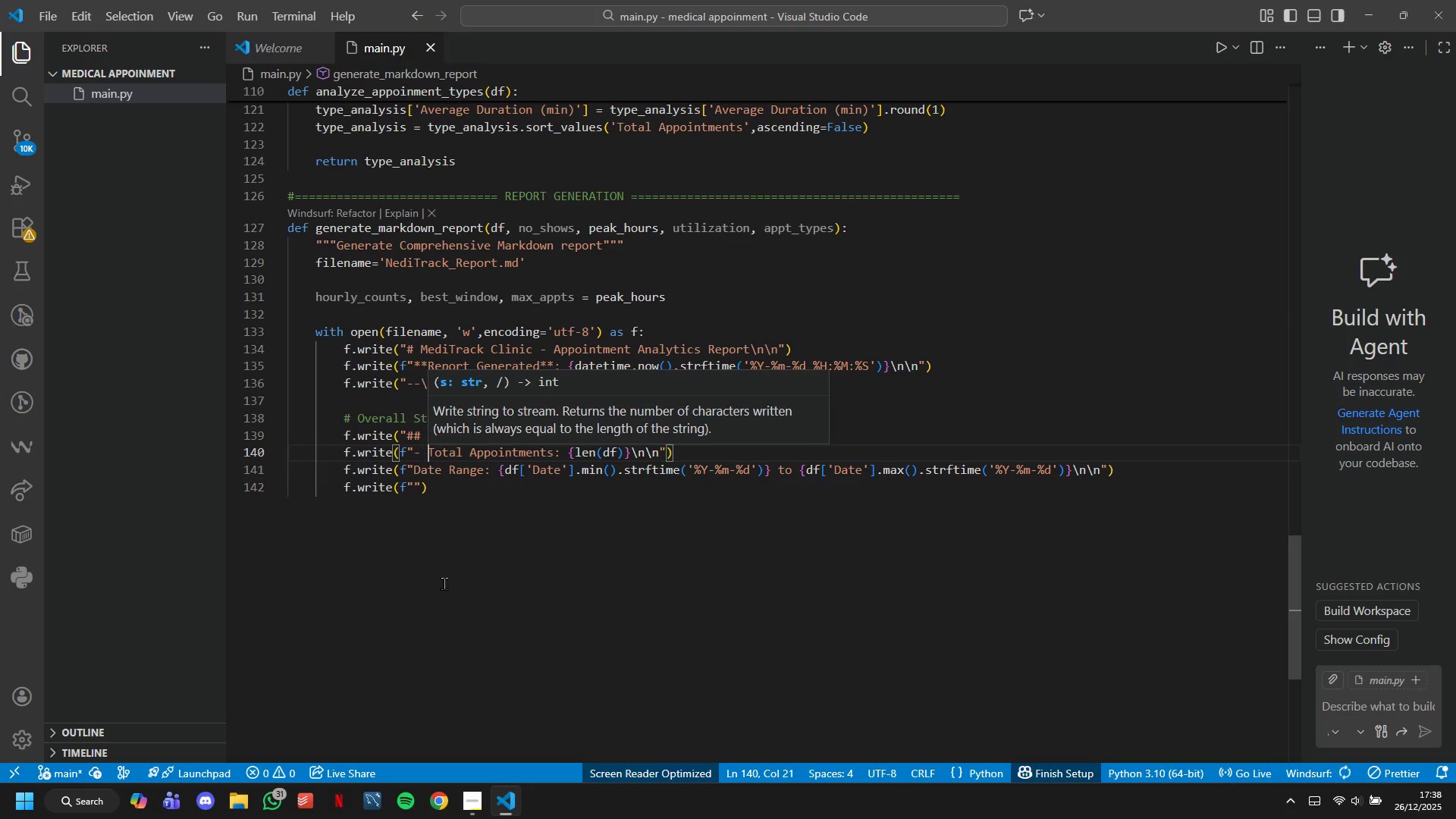 
key(Space)
 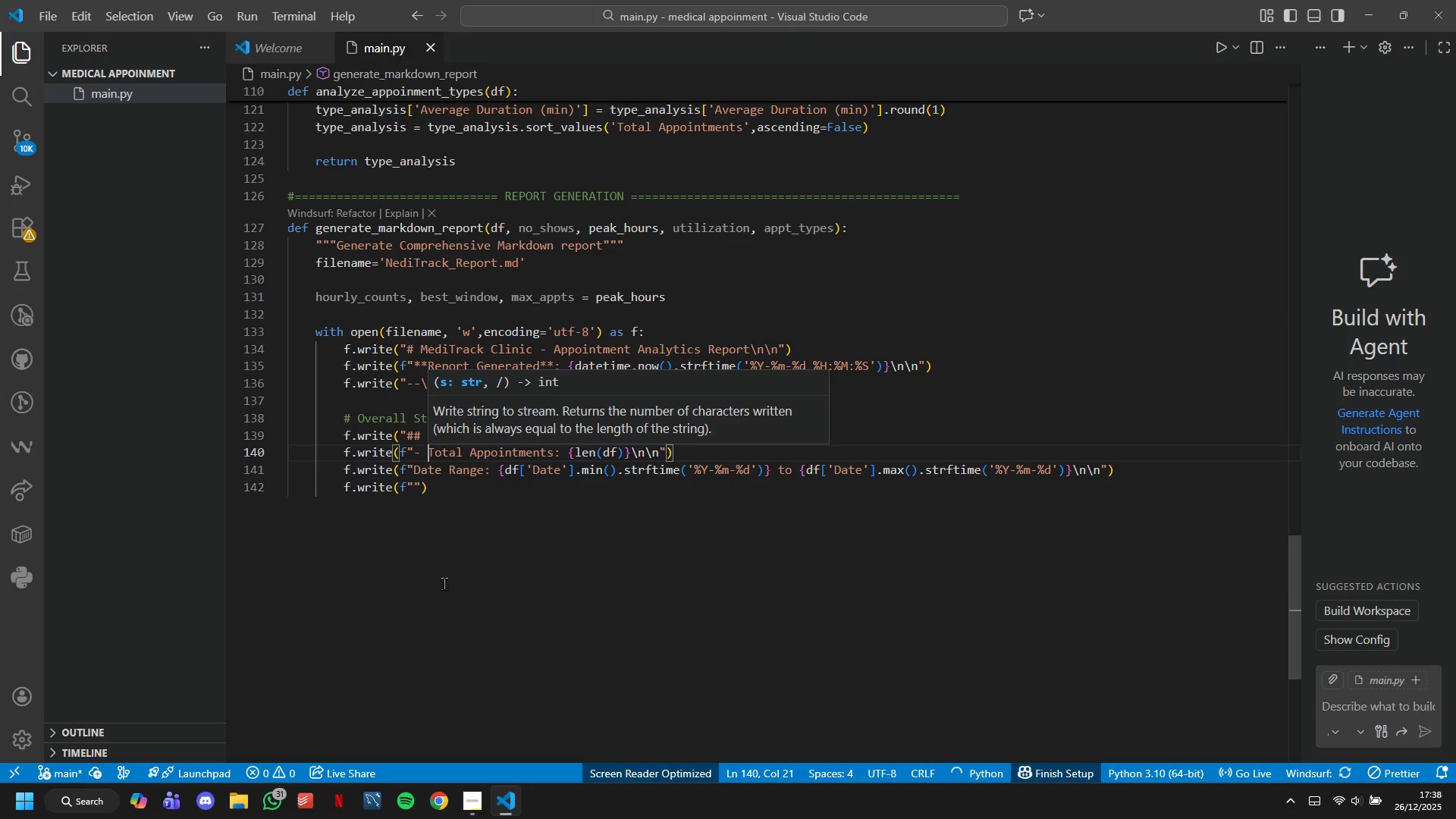 
key(ArrowDown)
 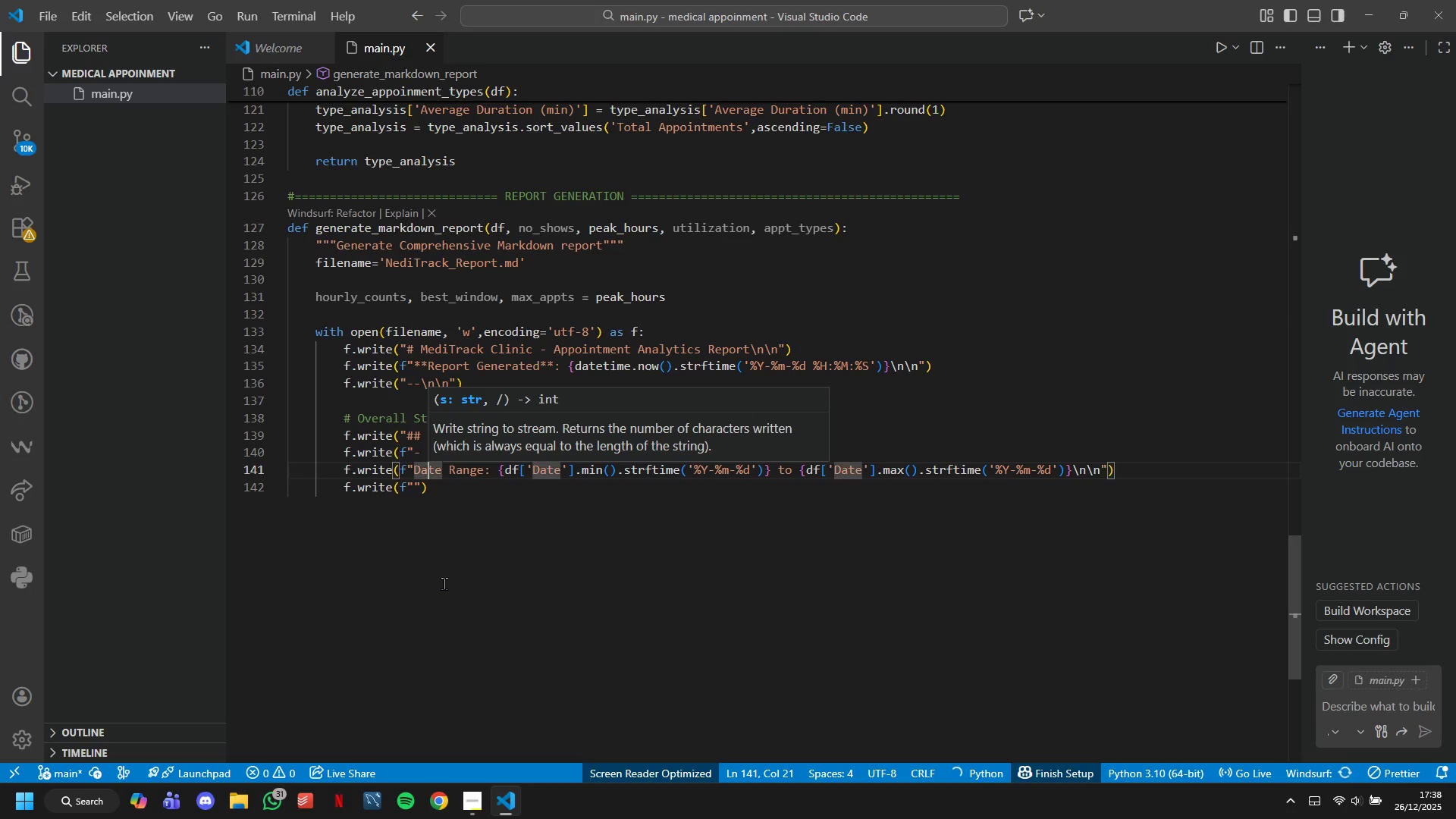 
key(ArrowLeft)
 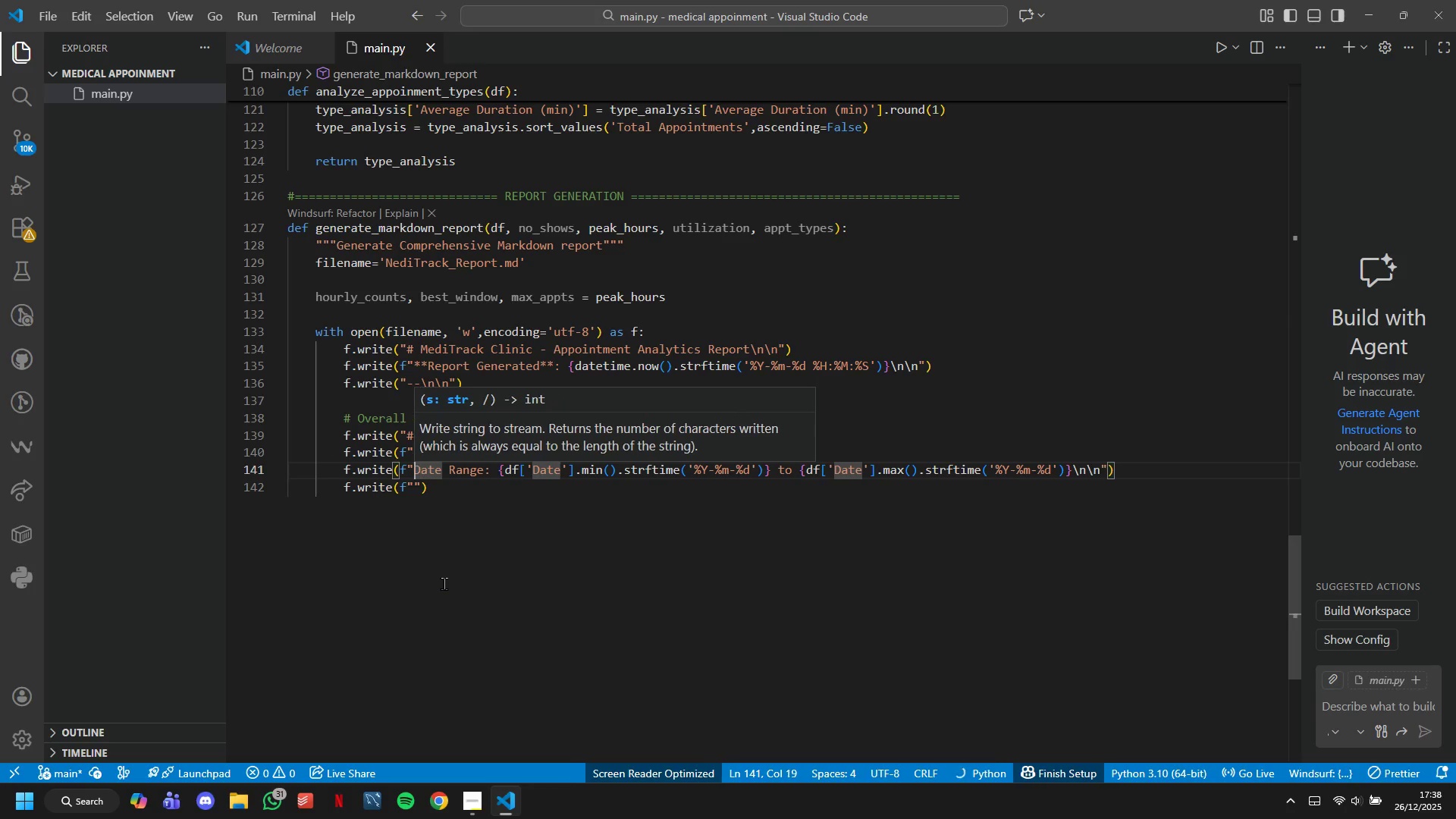 
key(ArrowLeft)
 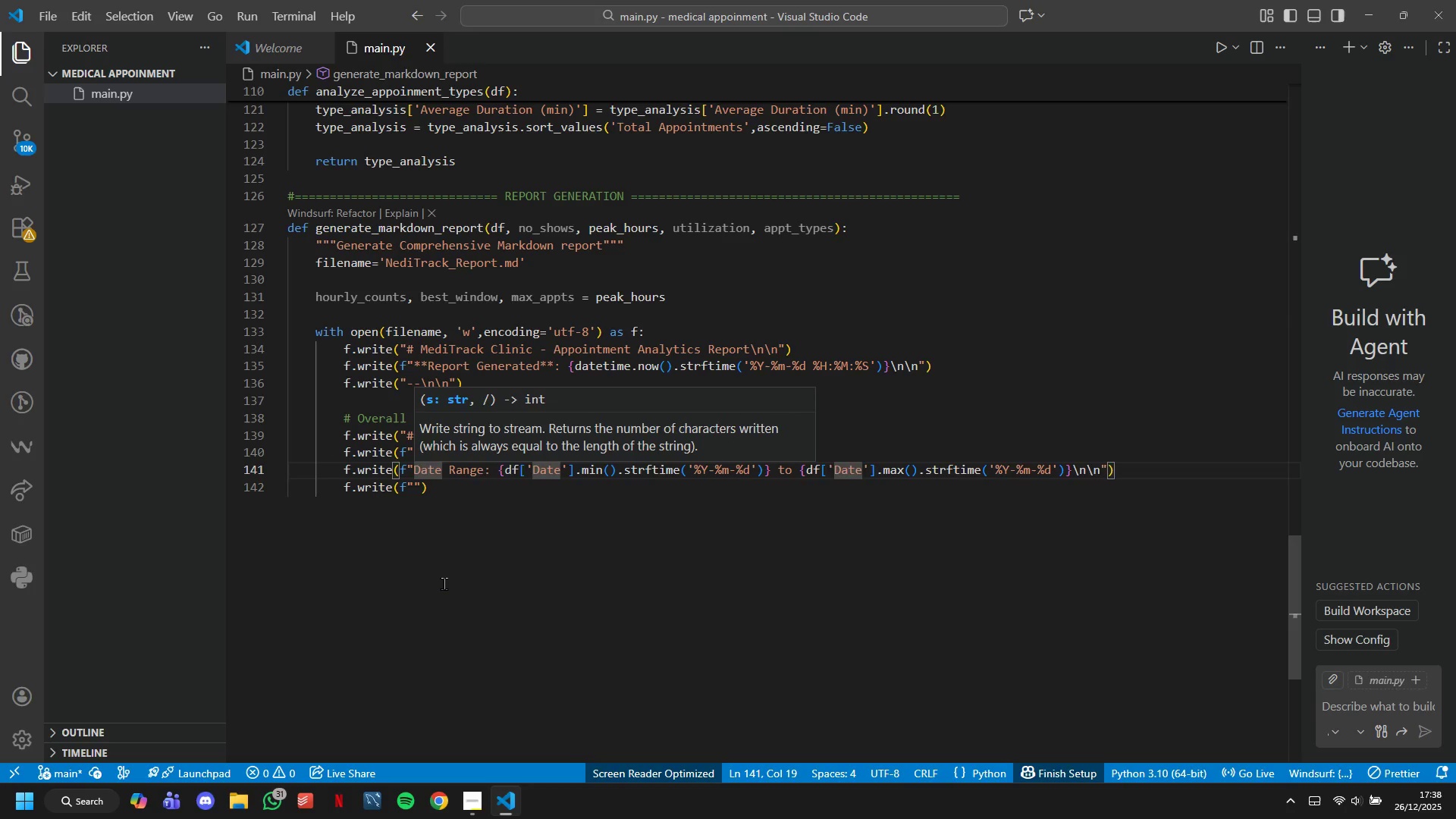 
key(Space)
 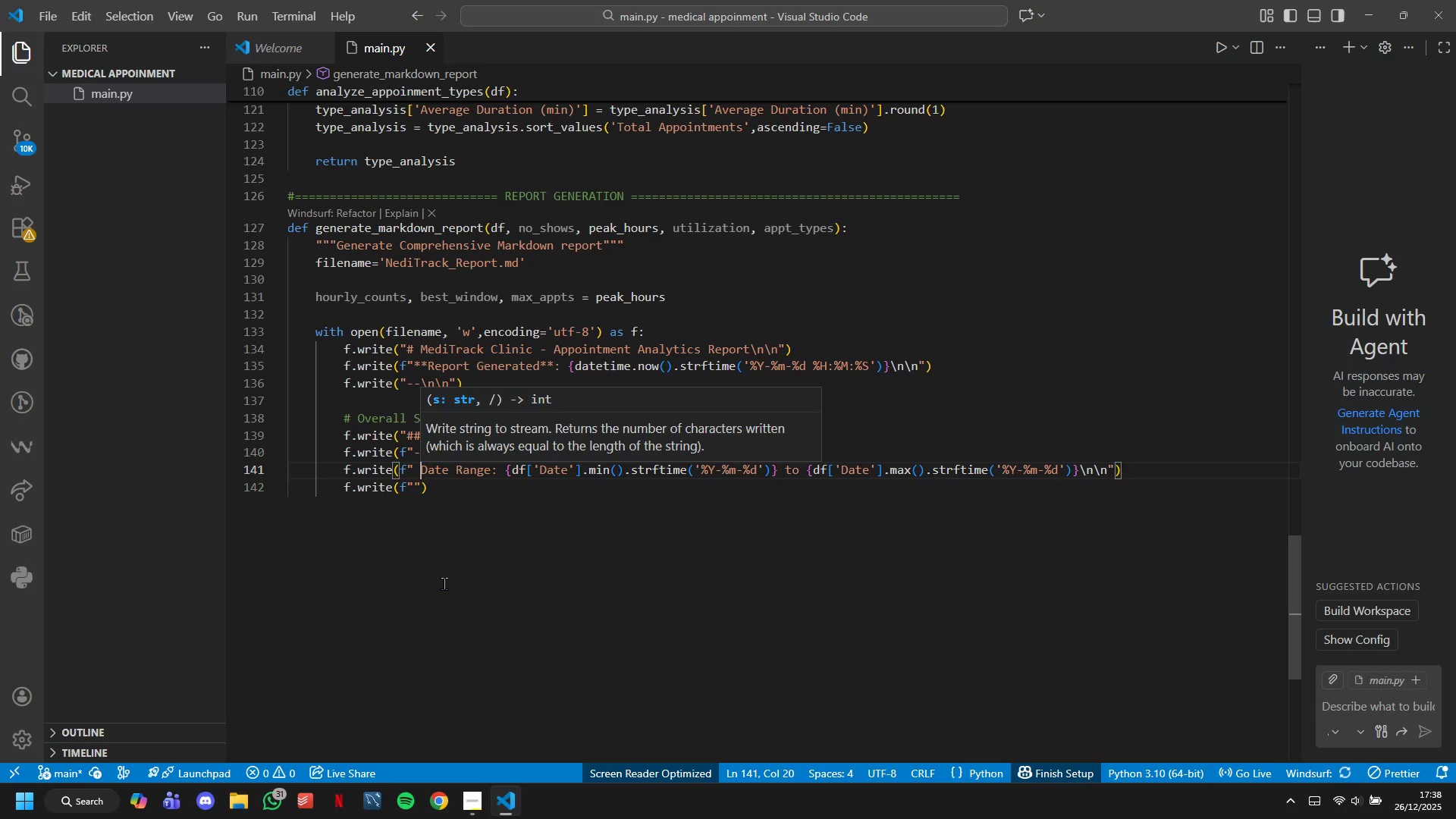 
key(Minus)
 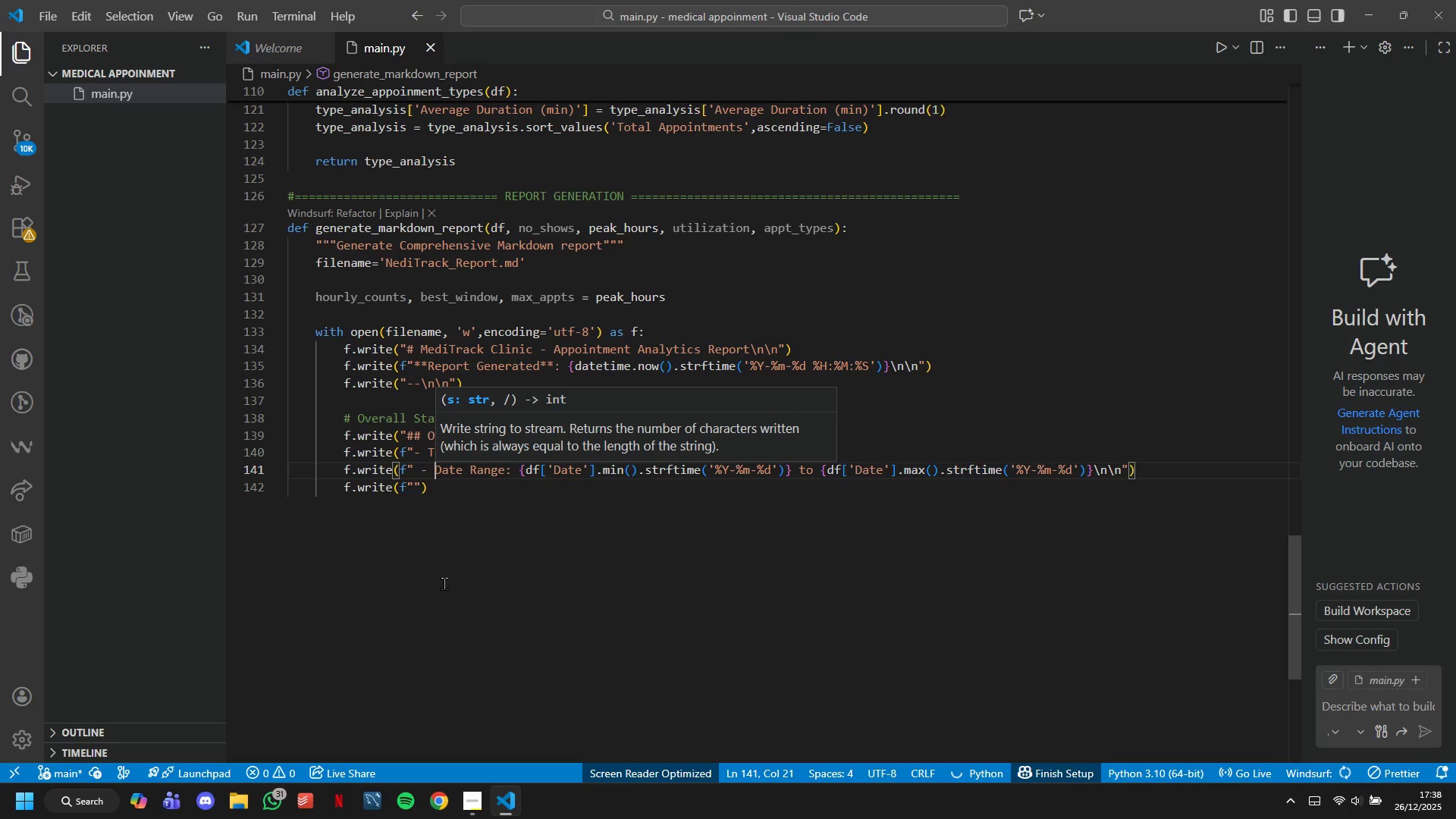 
key(Space)
 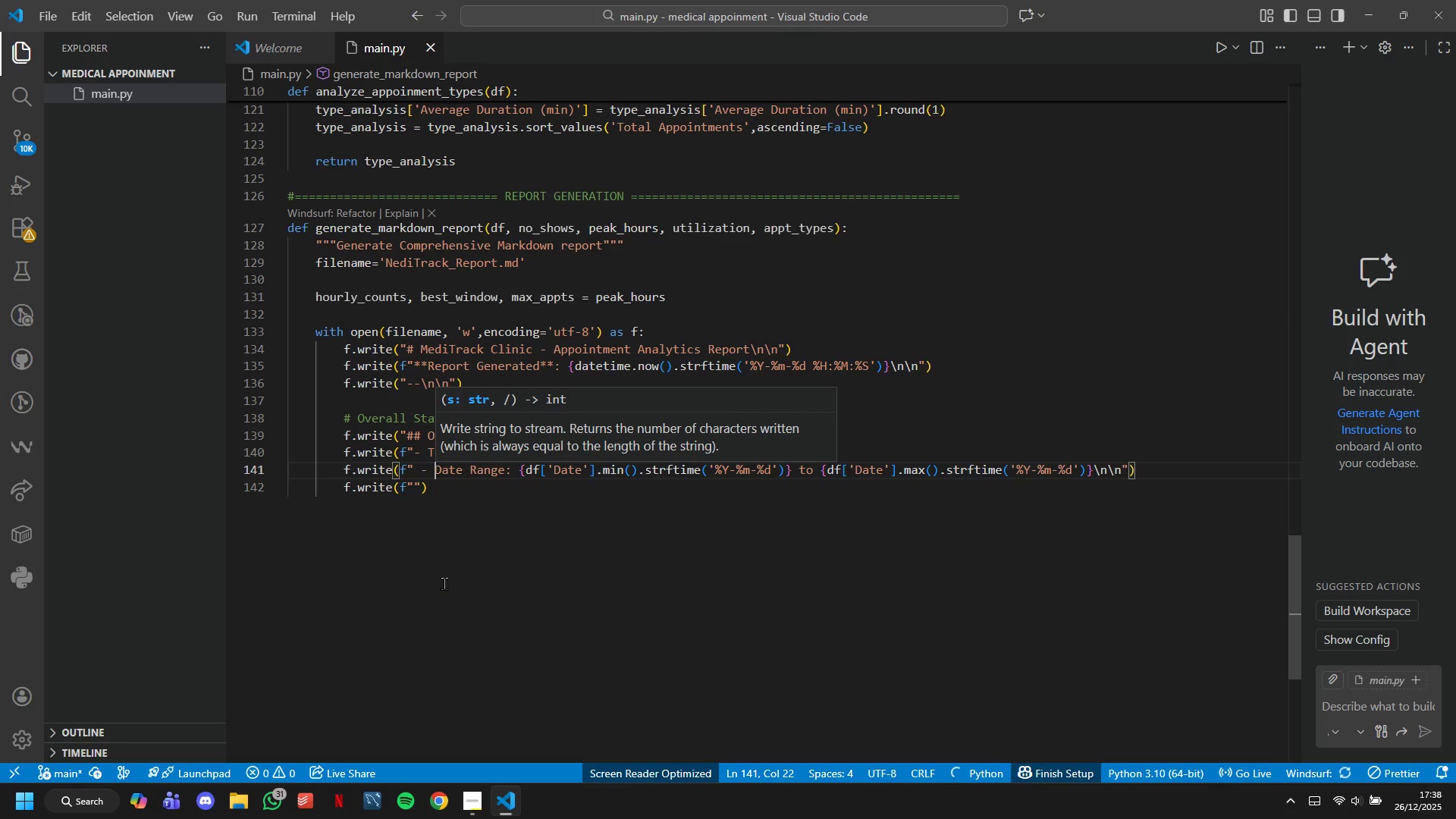 
key(ArrowUp)
 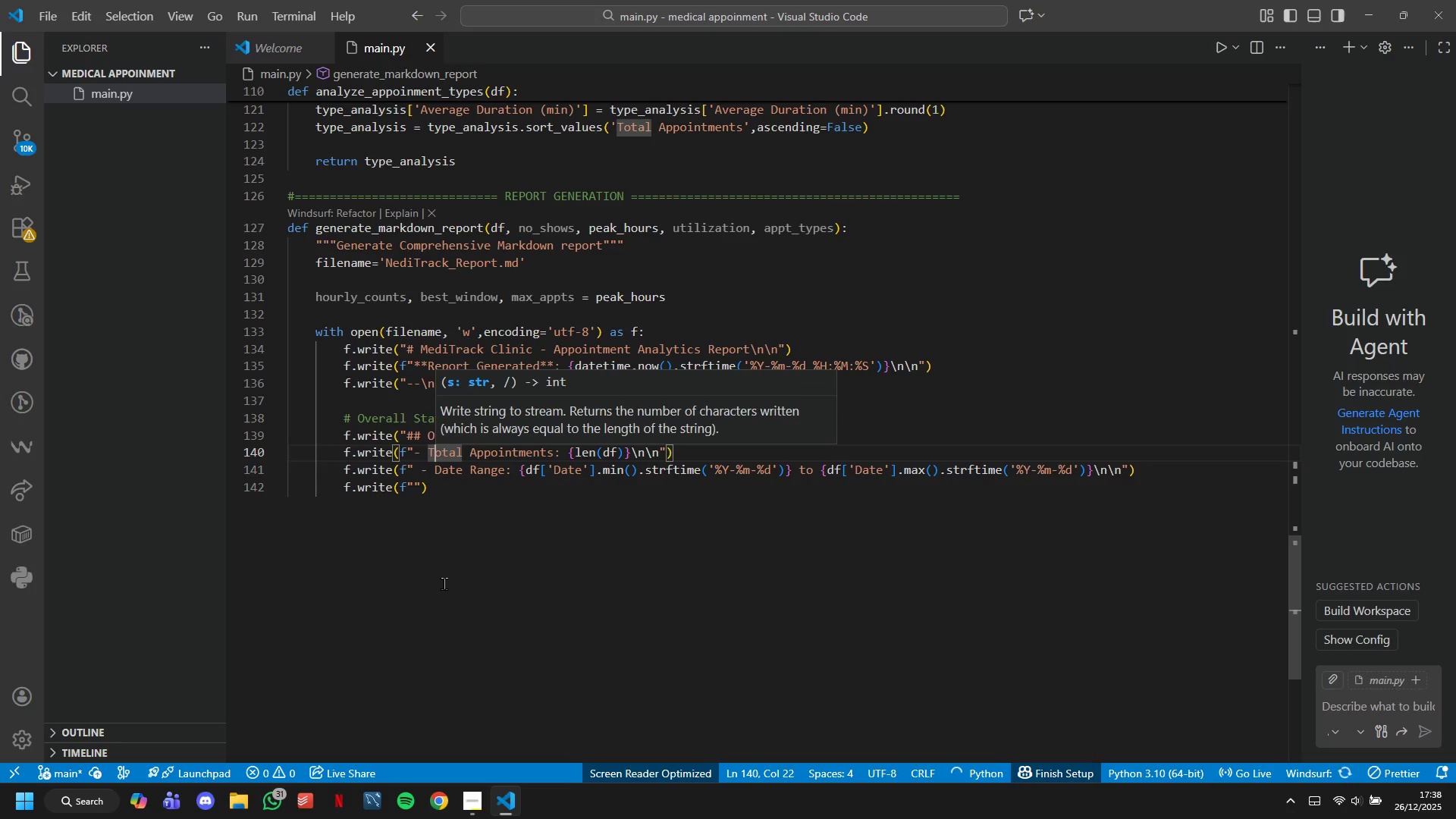 
key(ArrowLeft)
 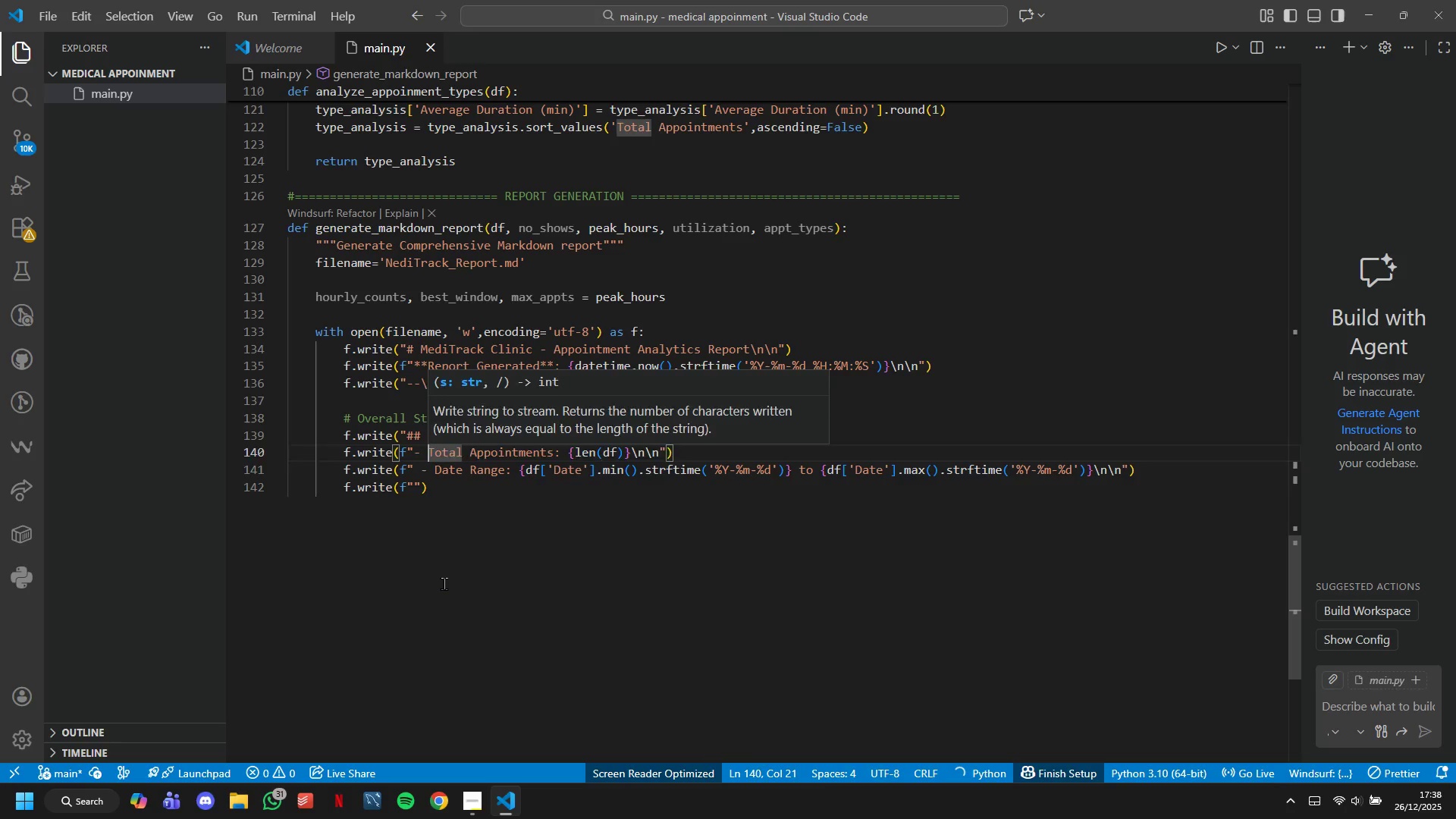 
key(ArrowDown)
 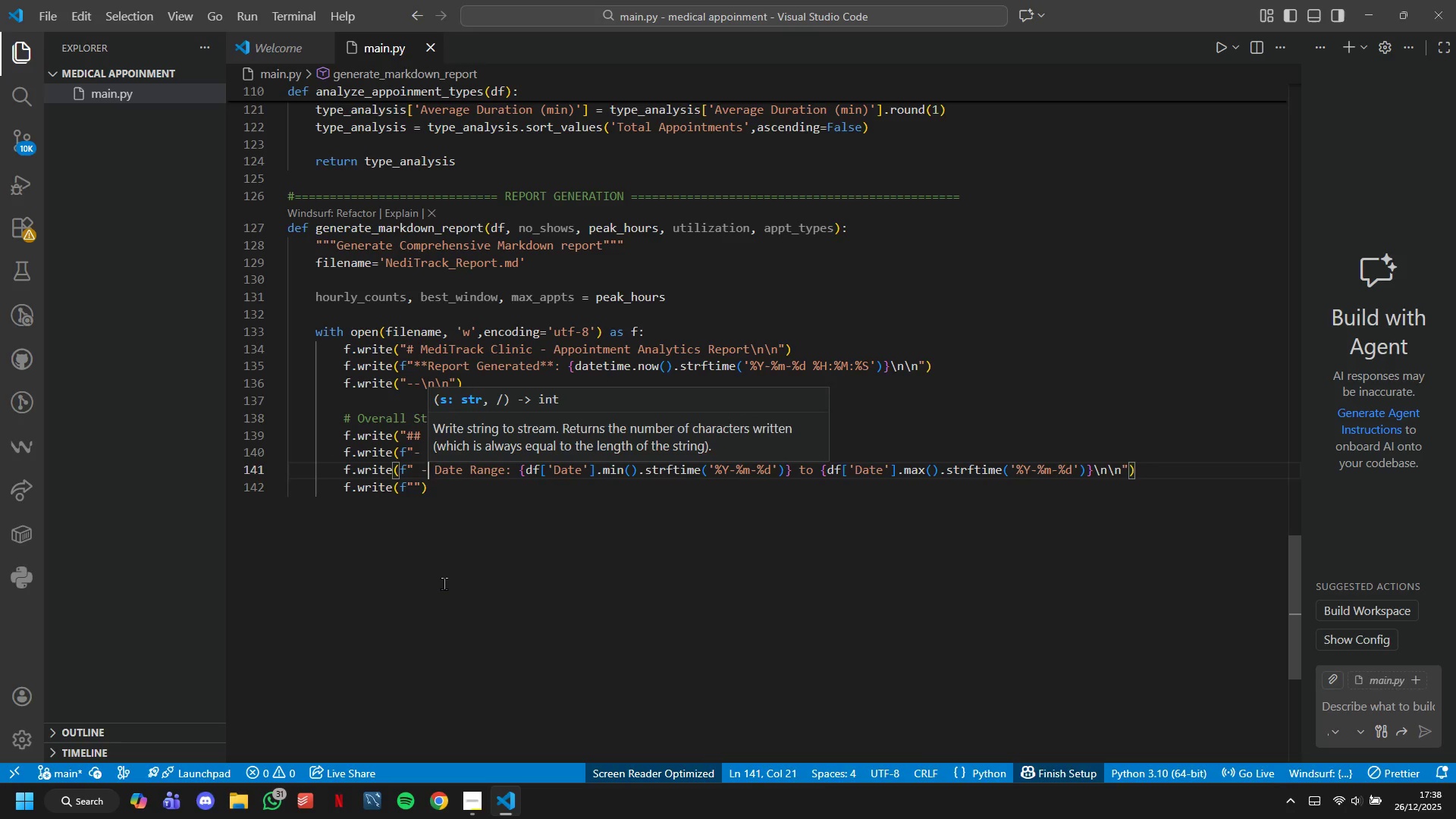 
key(ArrowLeft)
 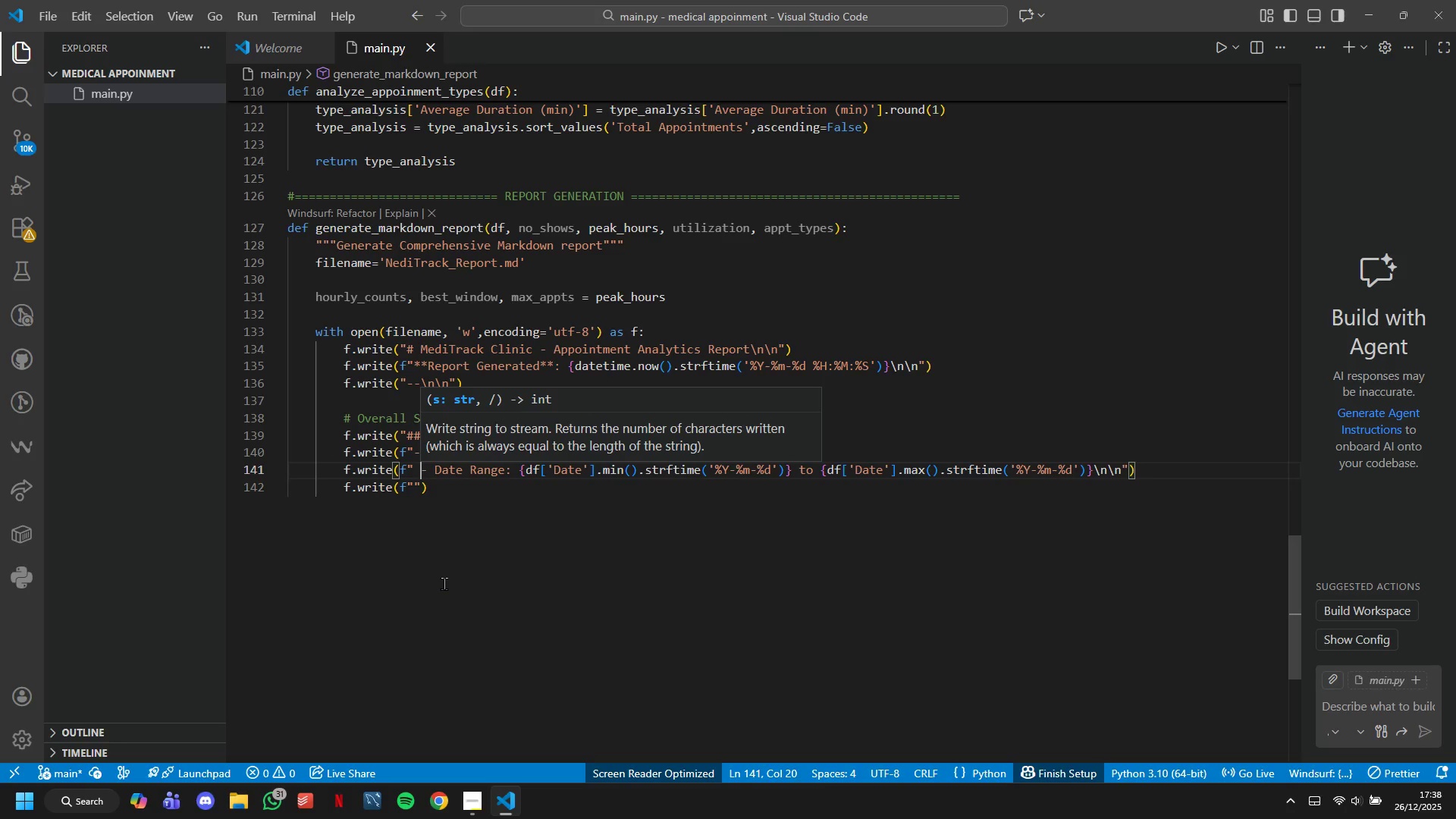 
key(Backspace)
 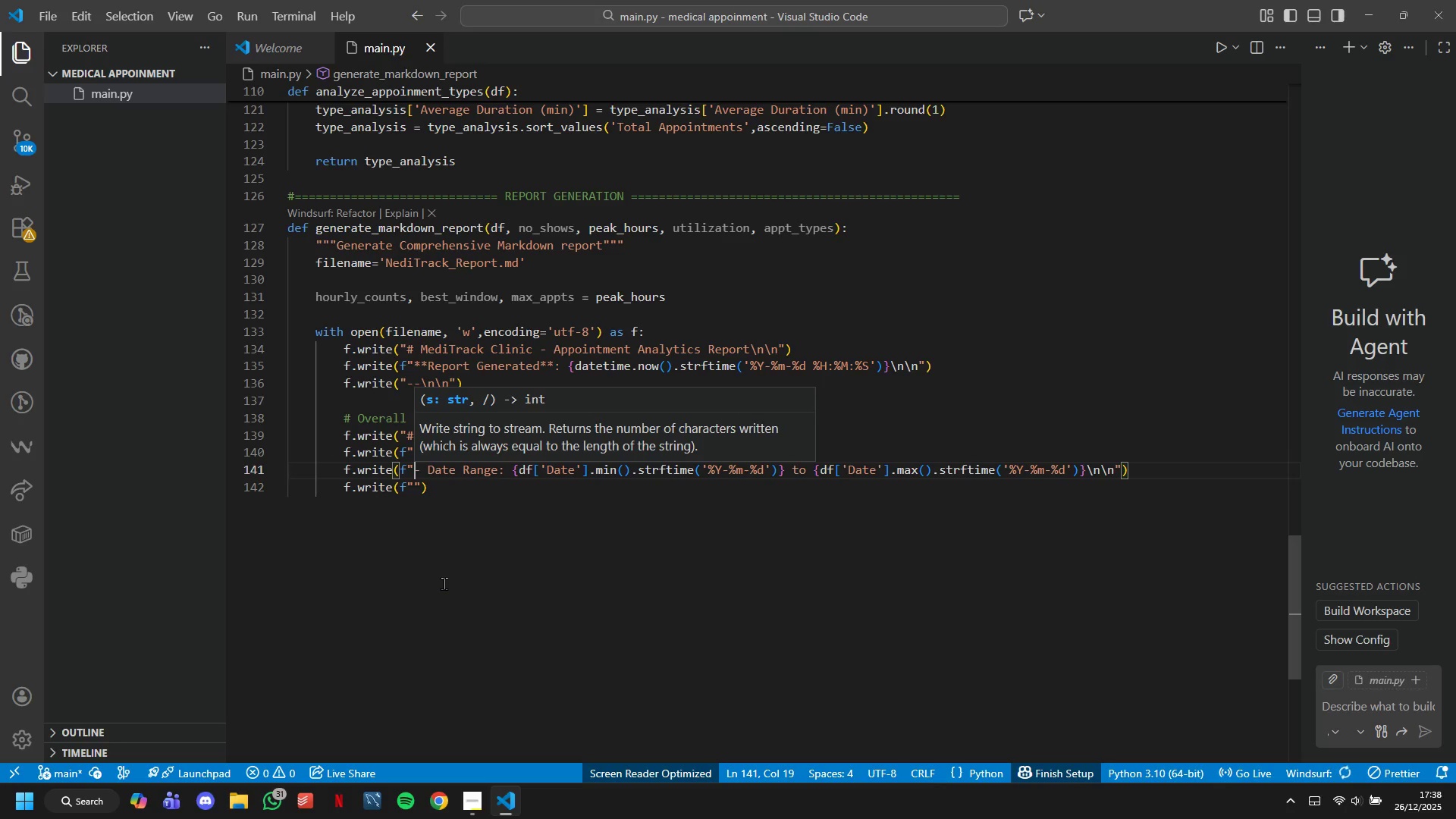 
key(ArrowUp)
 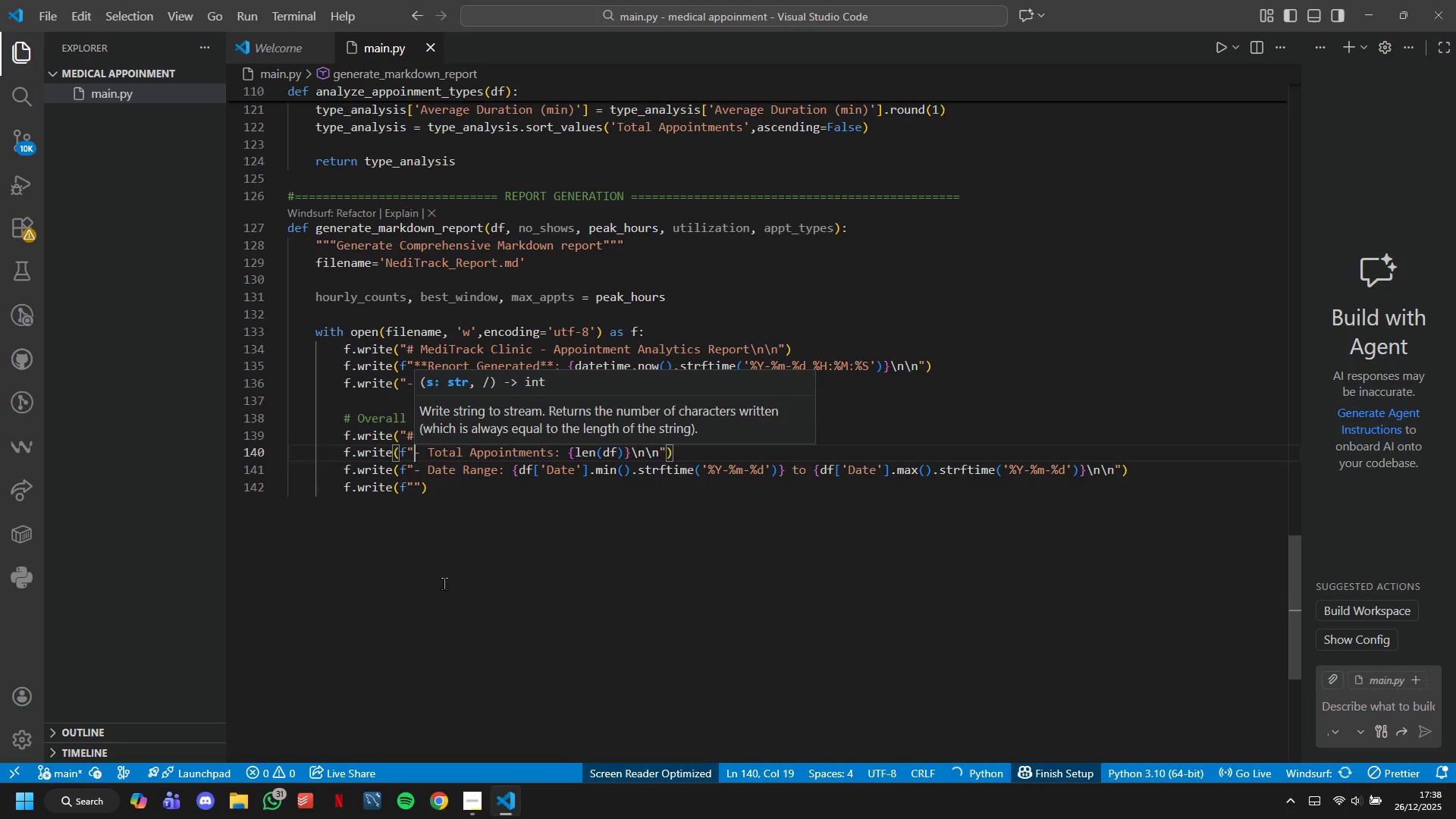 
key(ArrowDown)
 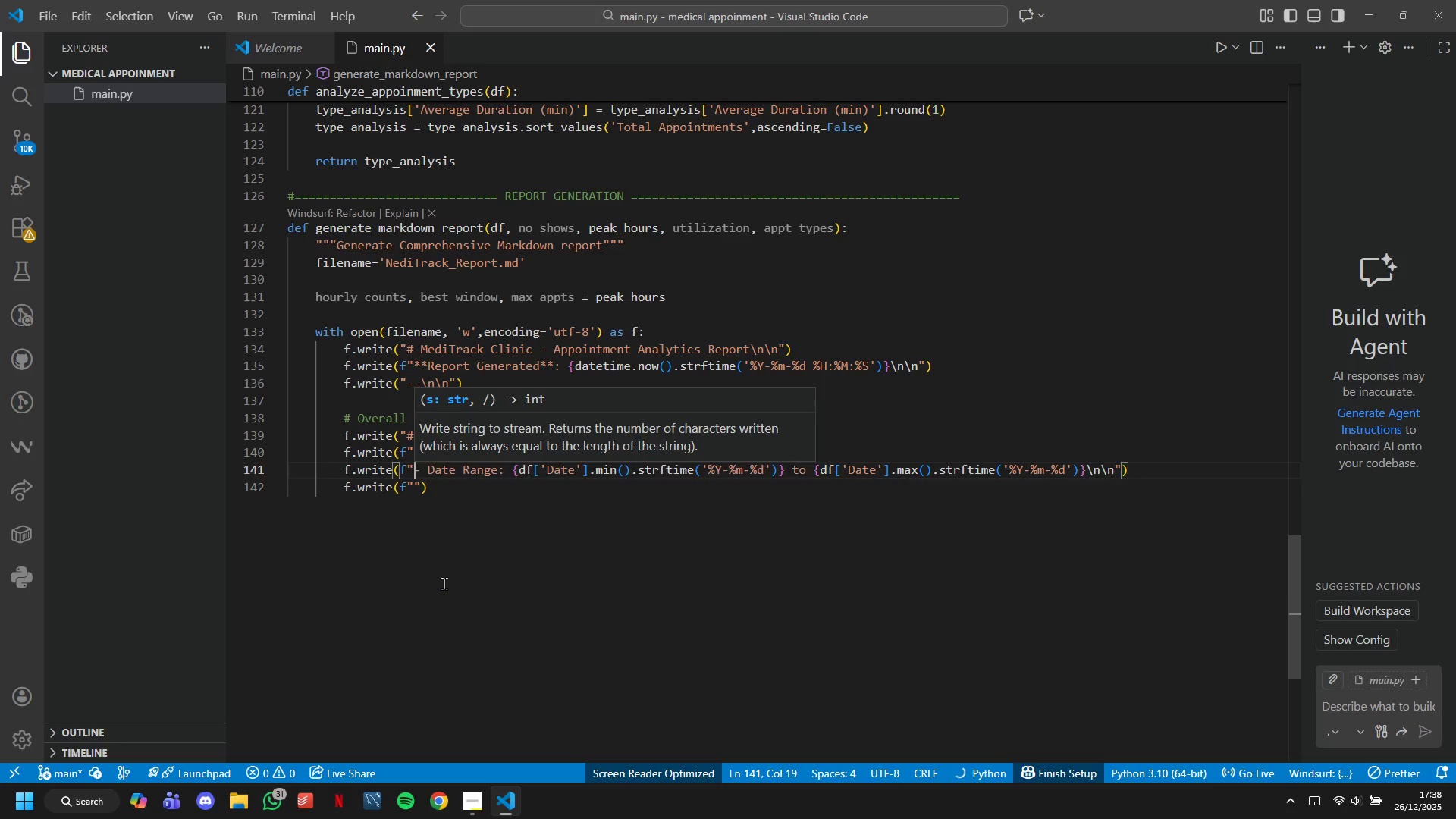 
key(ArrowDown)
 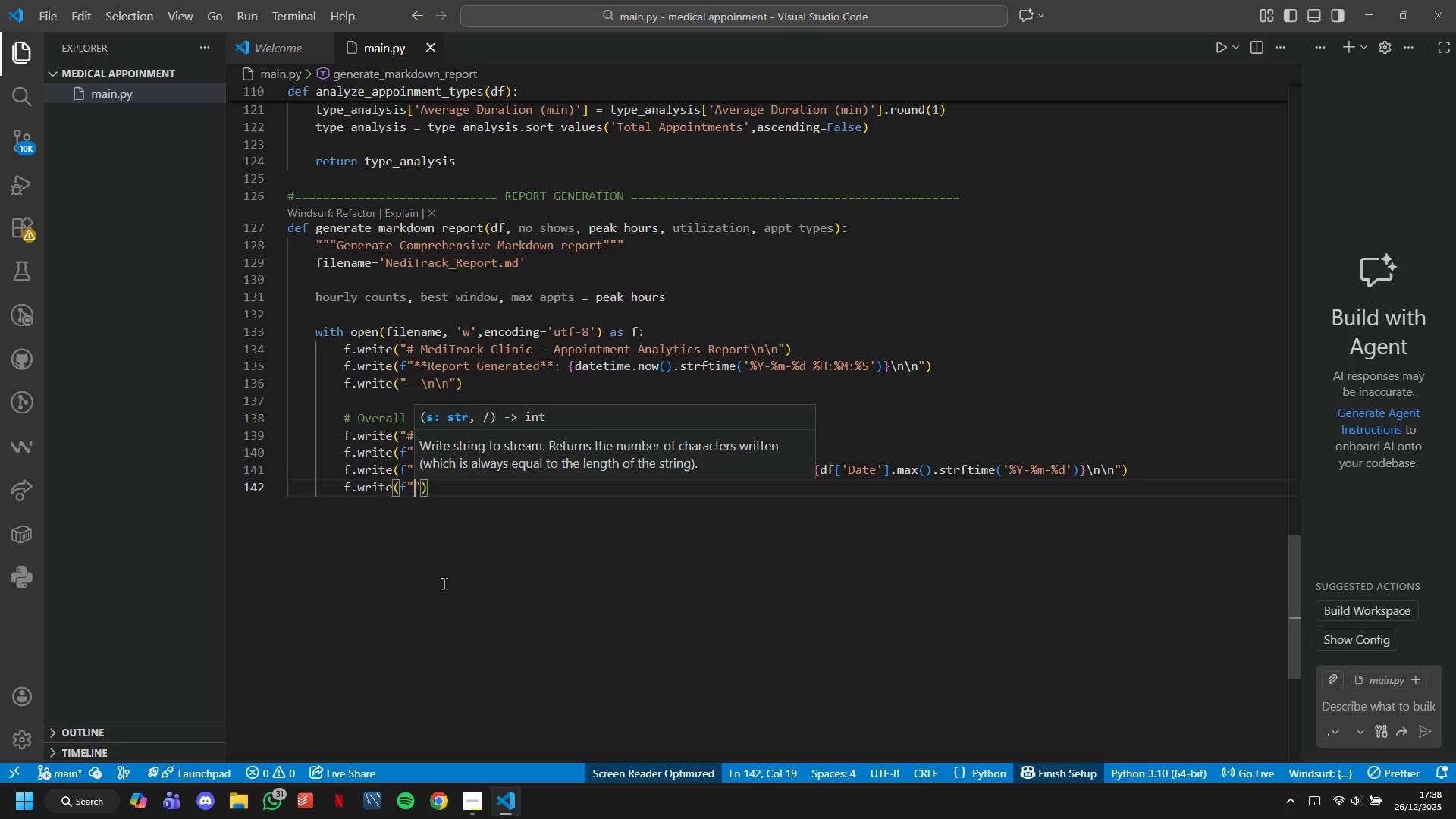 
key(ArrowLeft)
 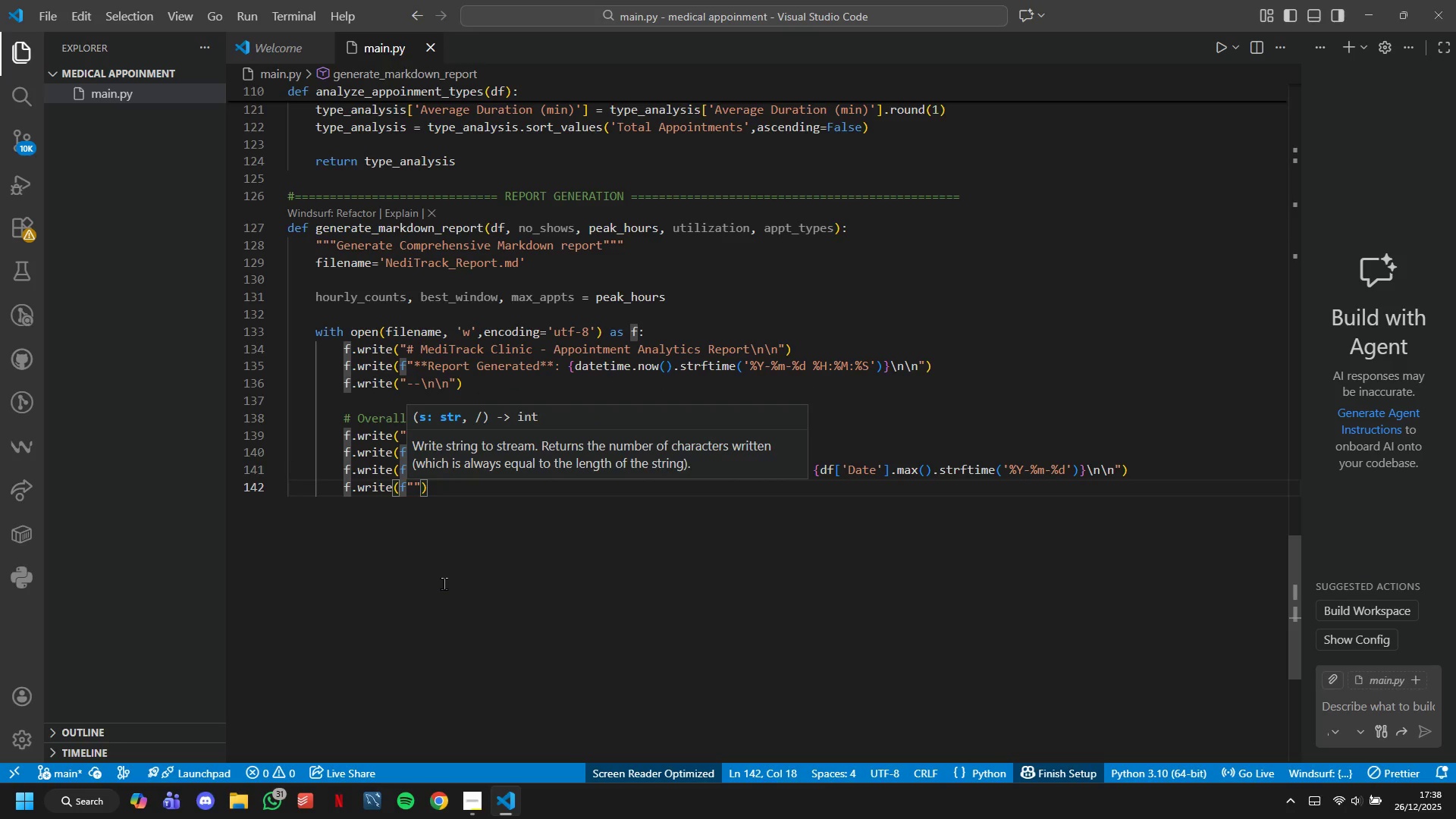 
key(ArrowRight)
 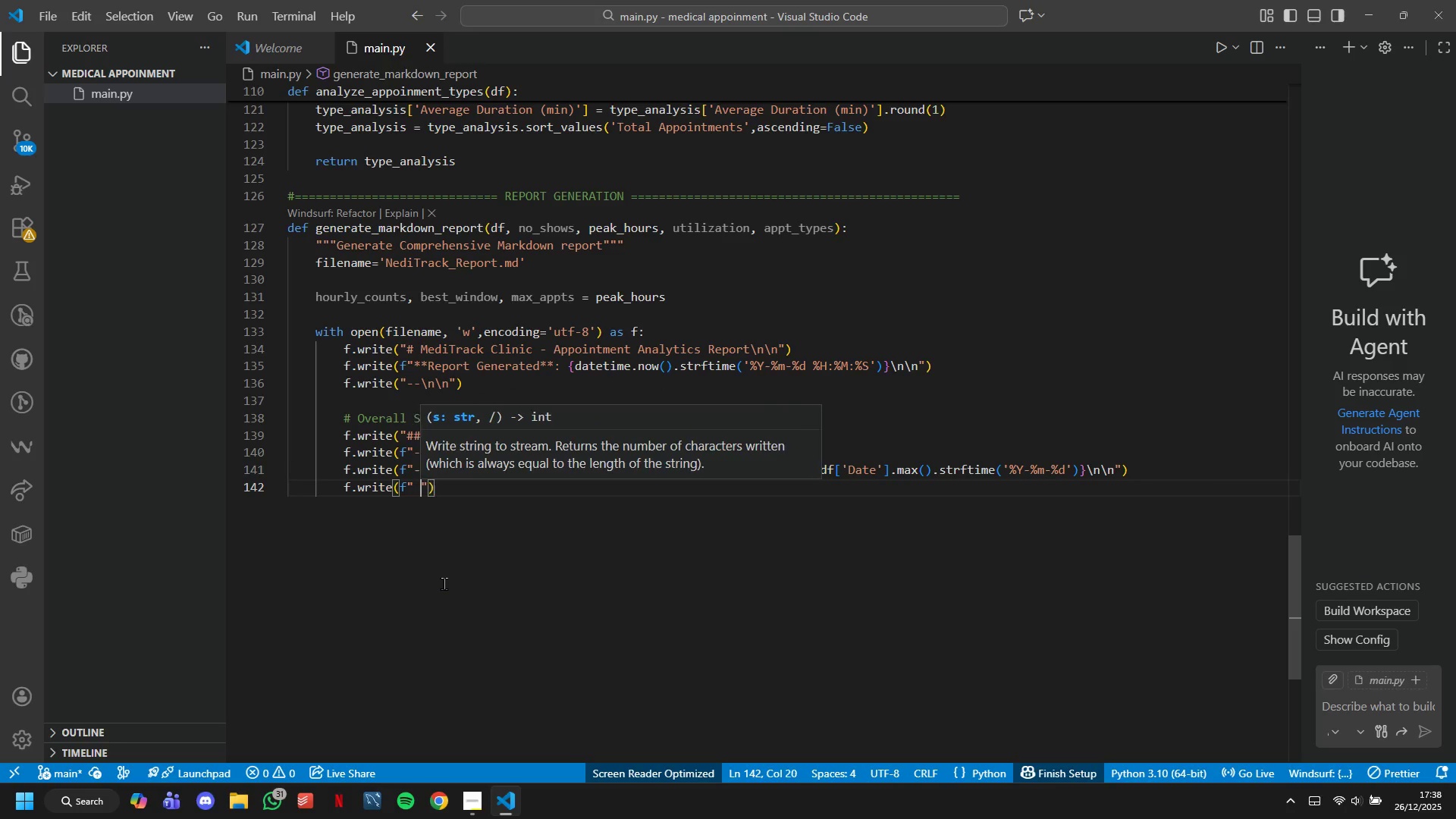 
type( - Unique Doctors: )
key(Tab)
 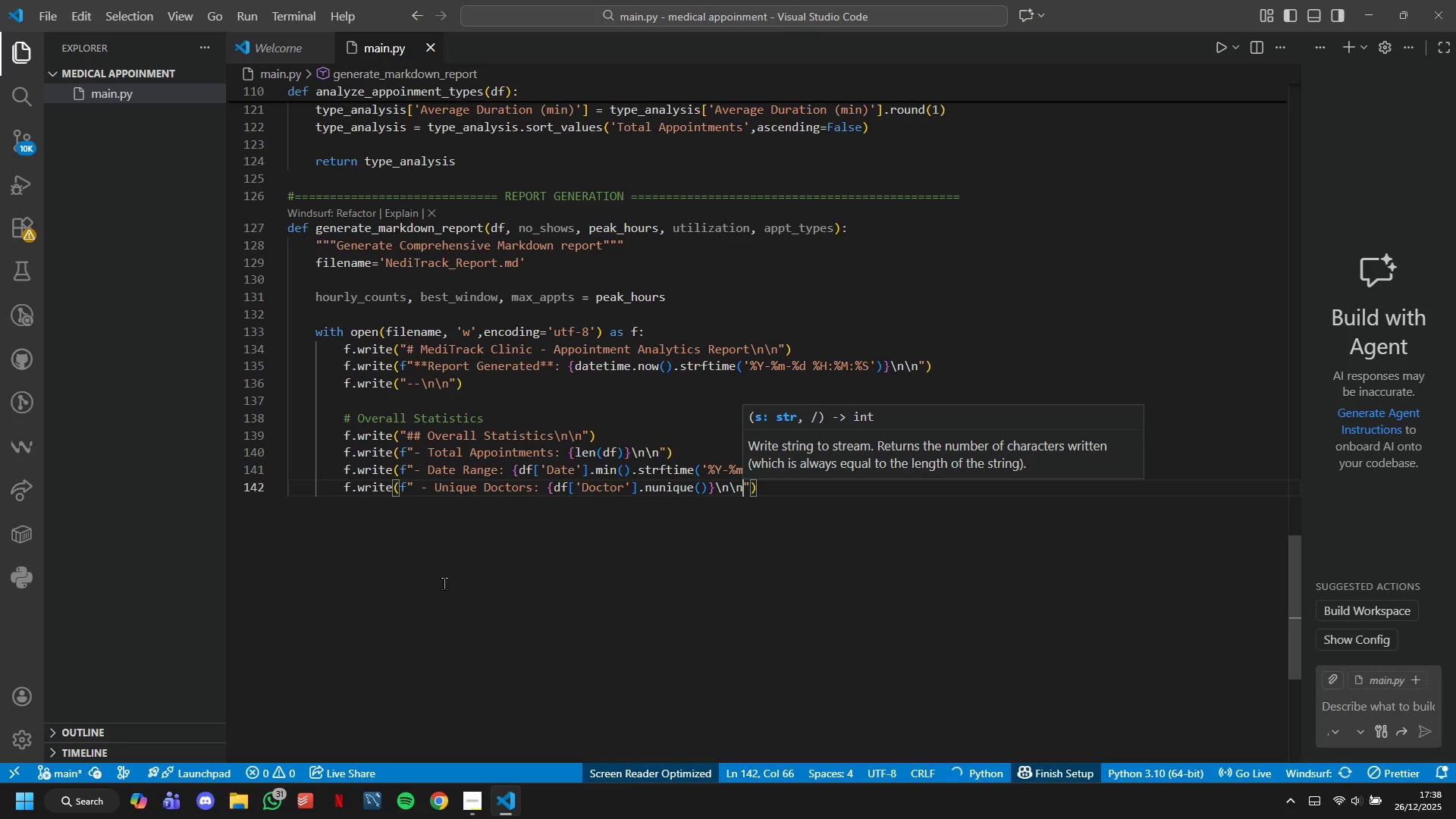 
key(ArrowRight)
 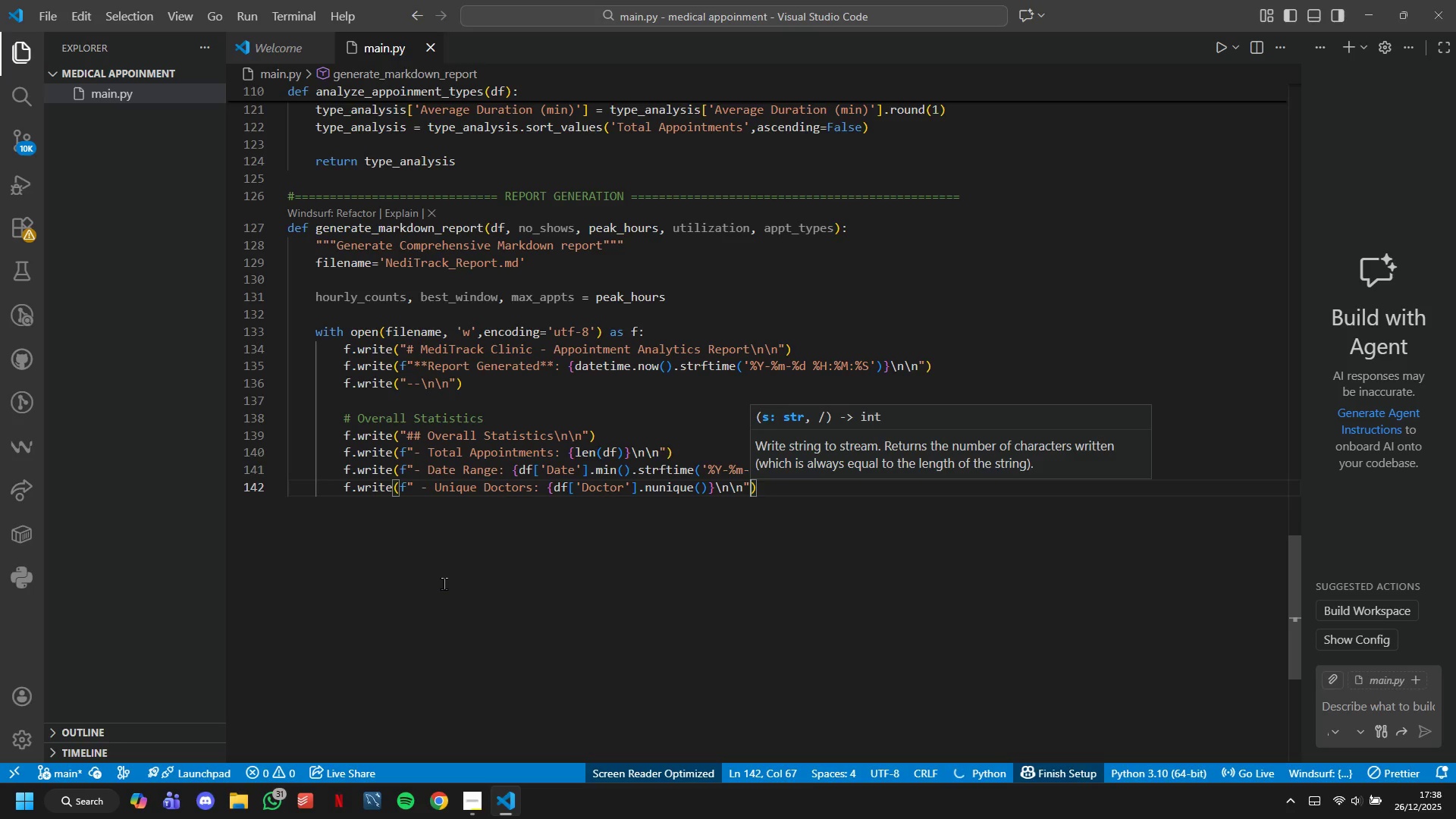 
key(ArrowRight)
 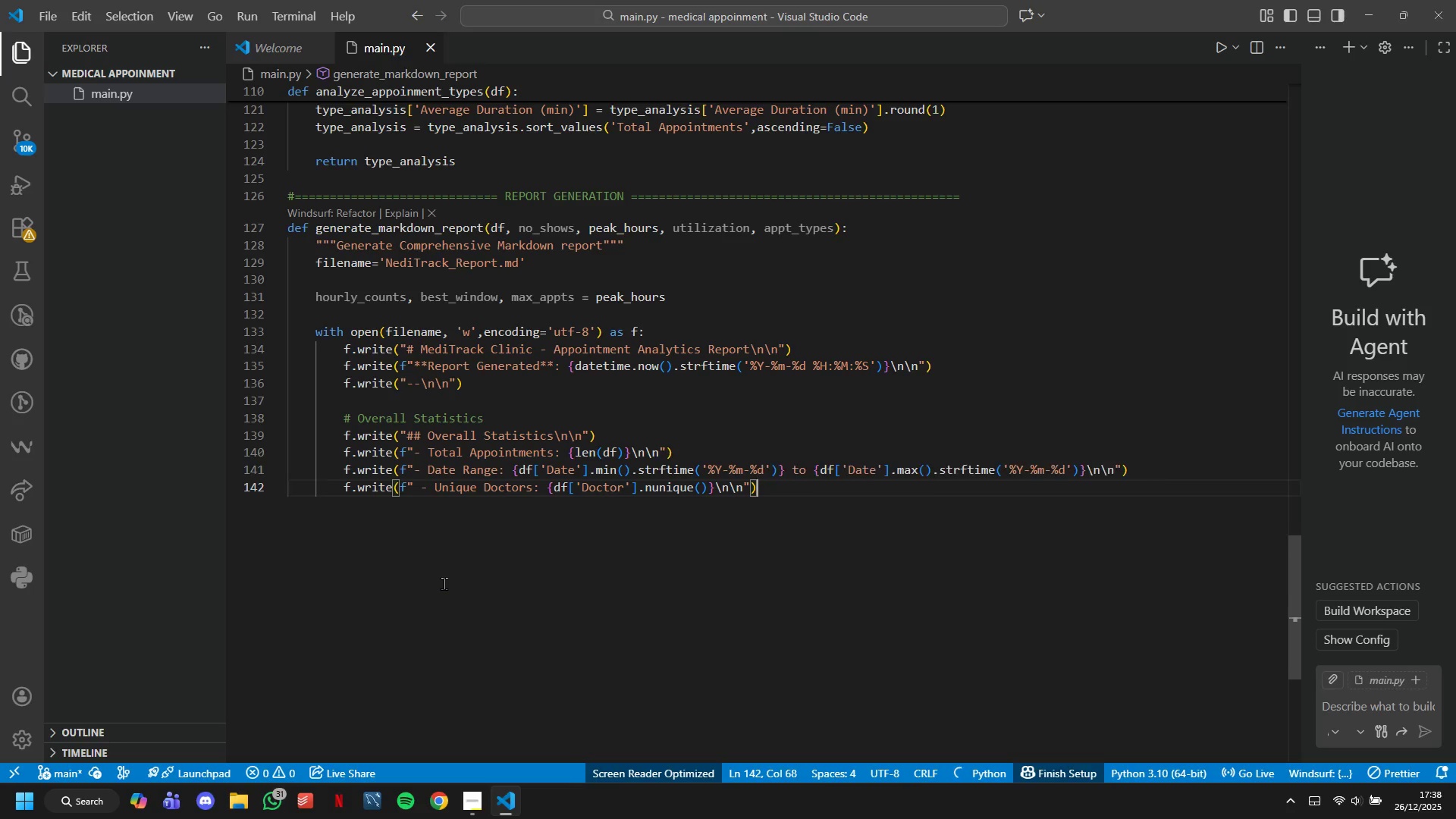 
key(Enter)
 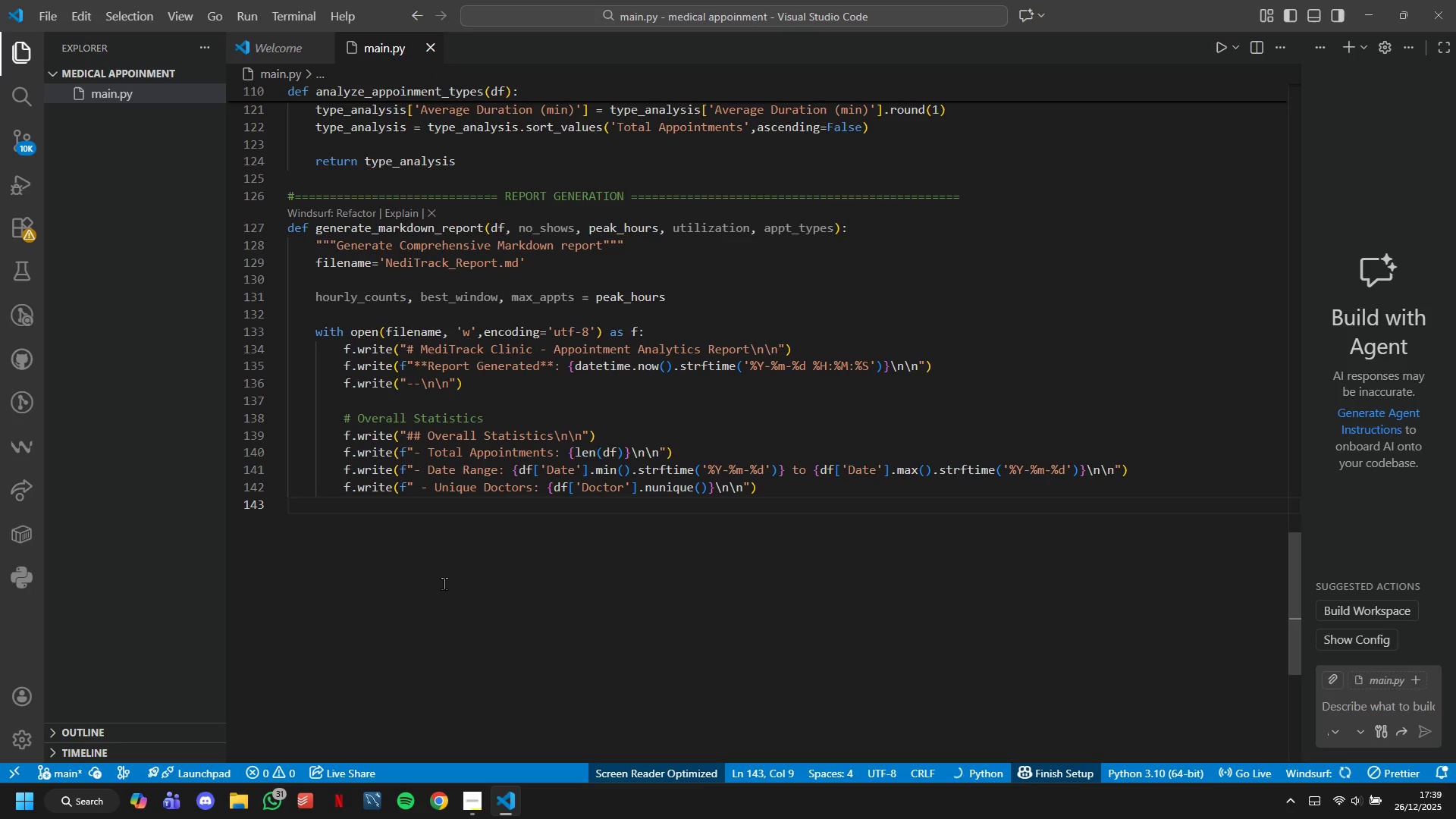 
type(f.write(F"")
 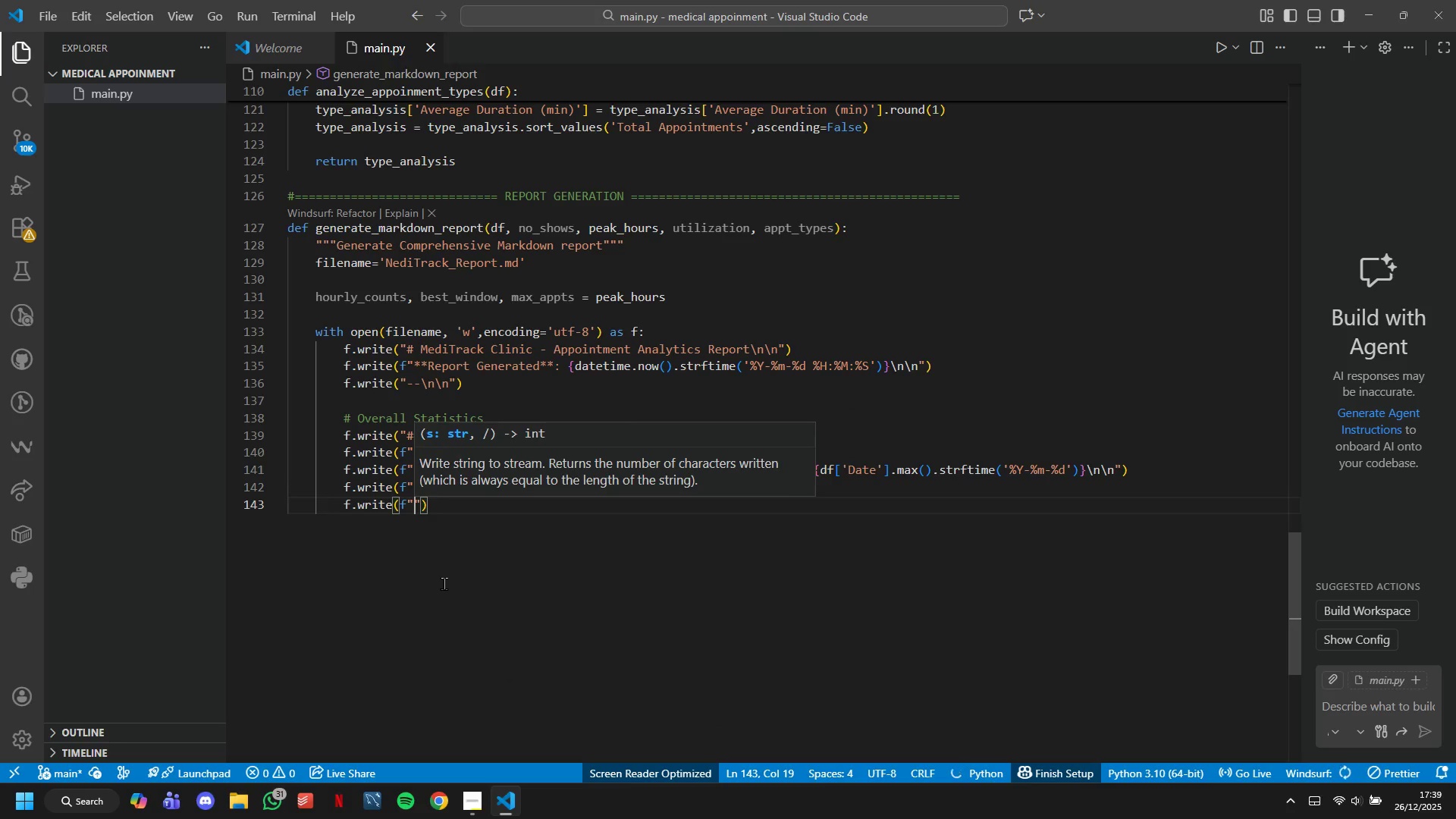 
 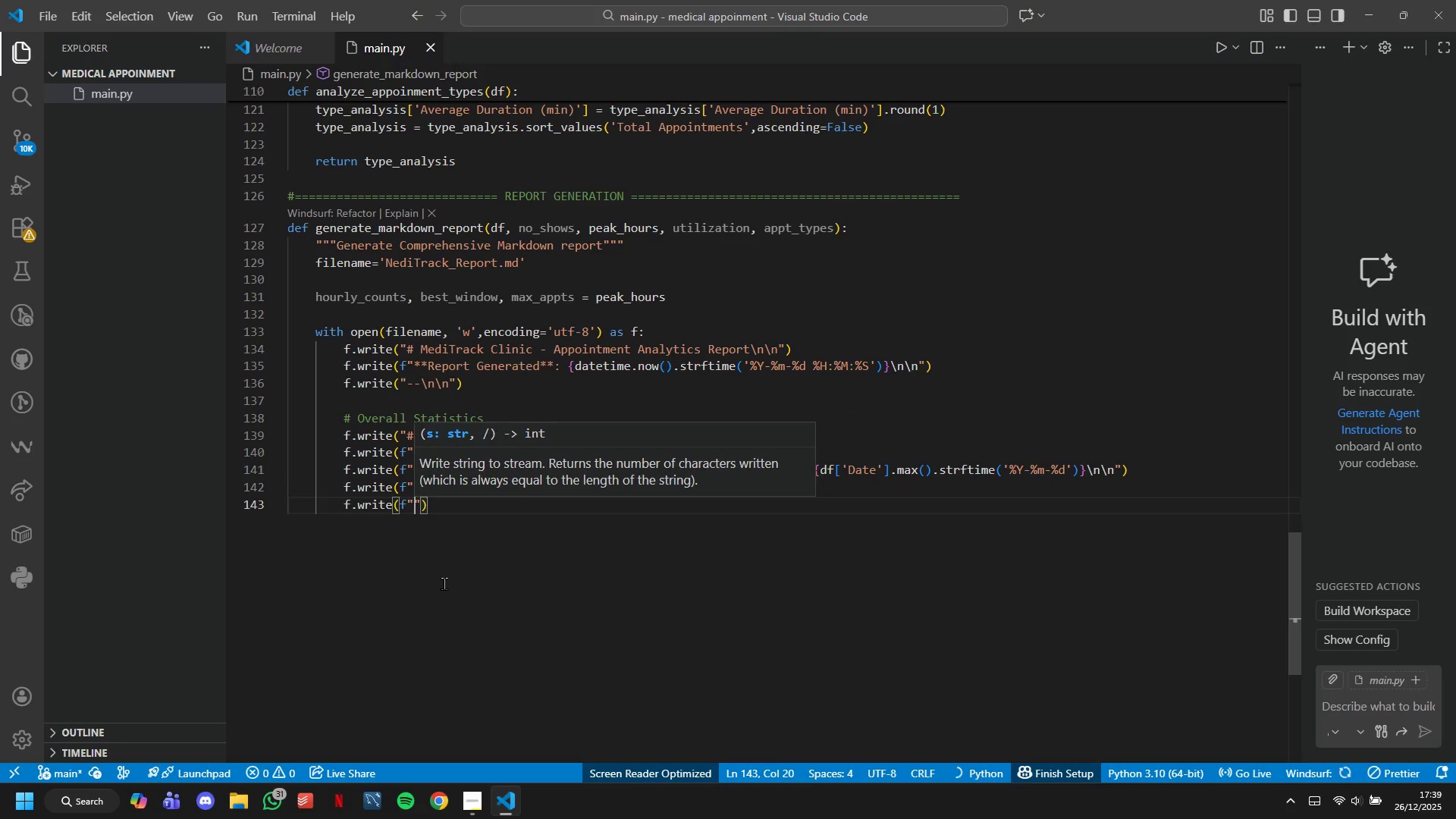 
key(Shift+ArrowLeft)
 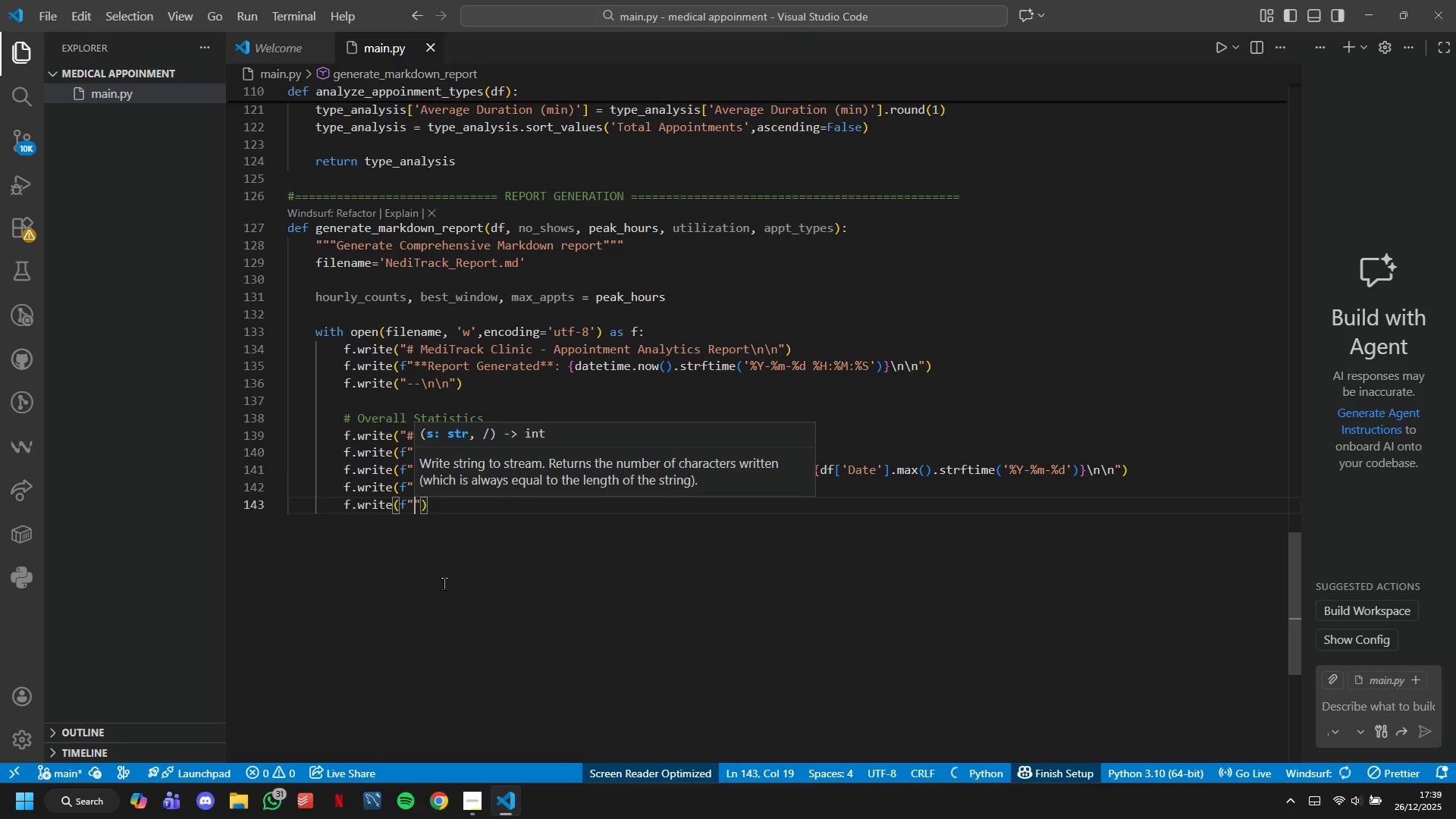 
type( - Unique )
key(Tab)
 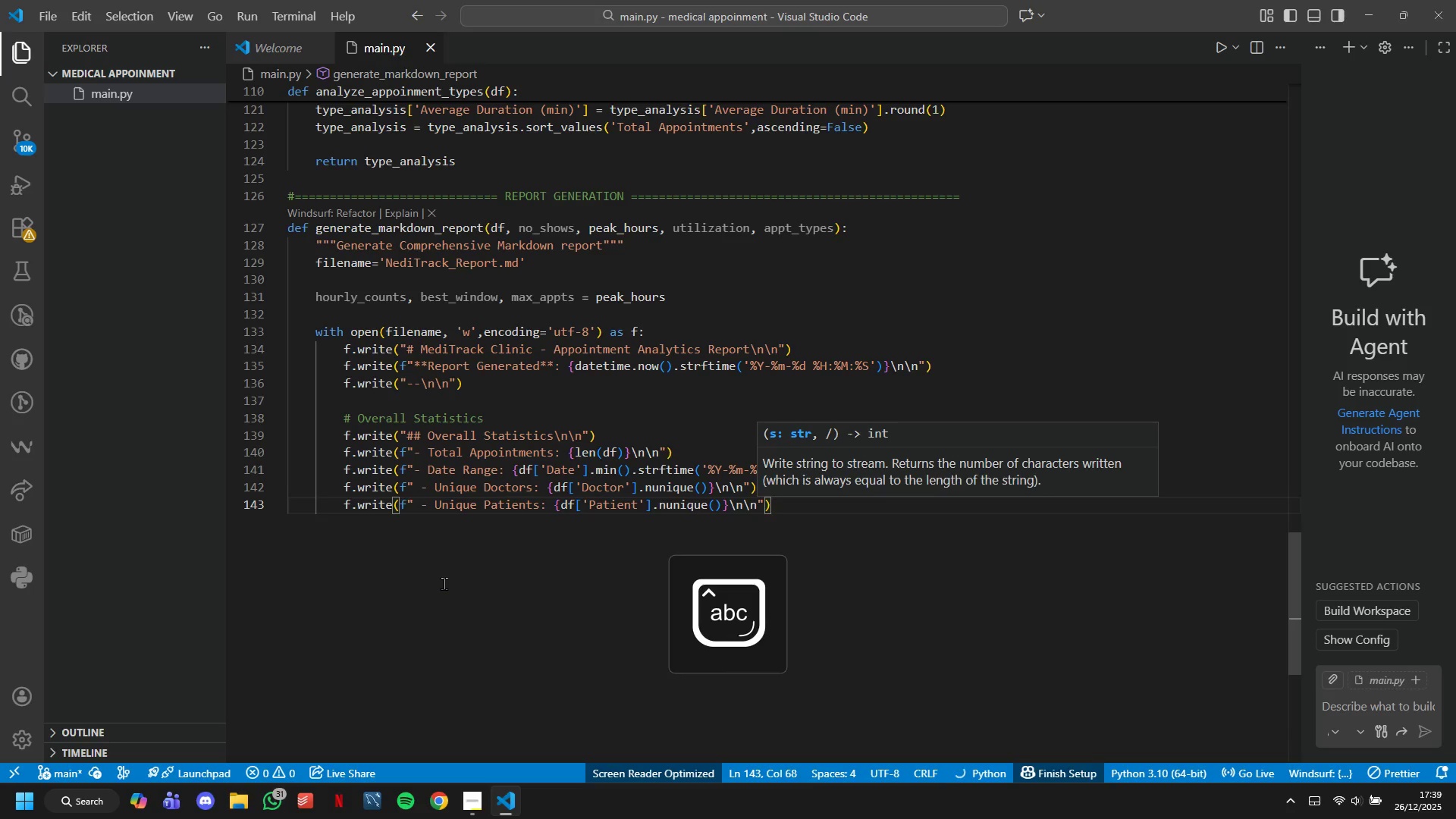 
key(ArrowRight)
 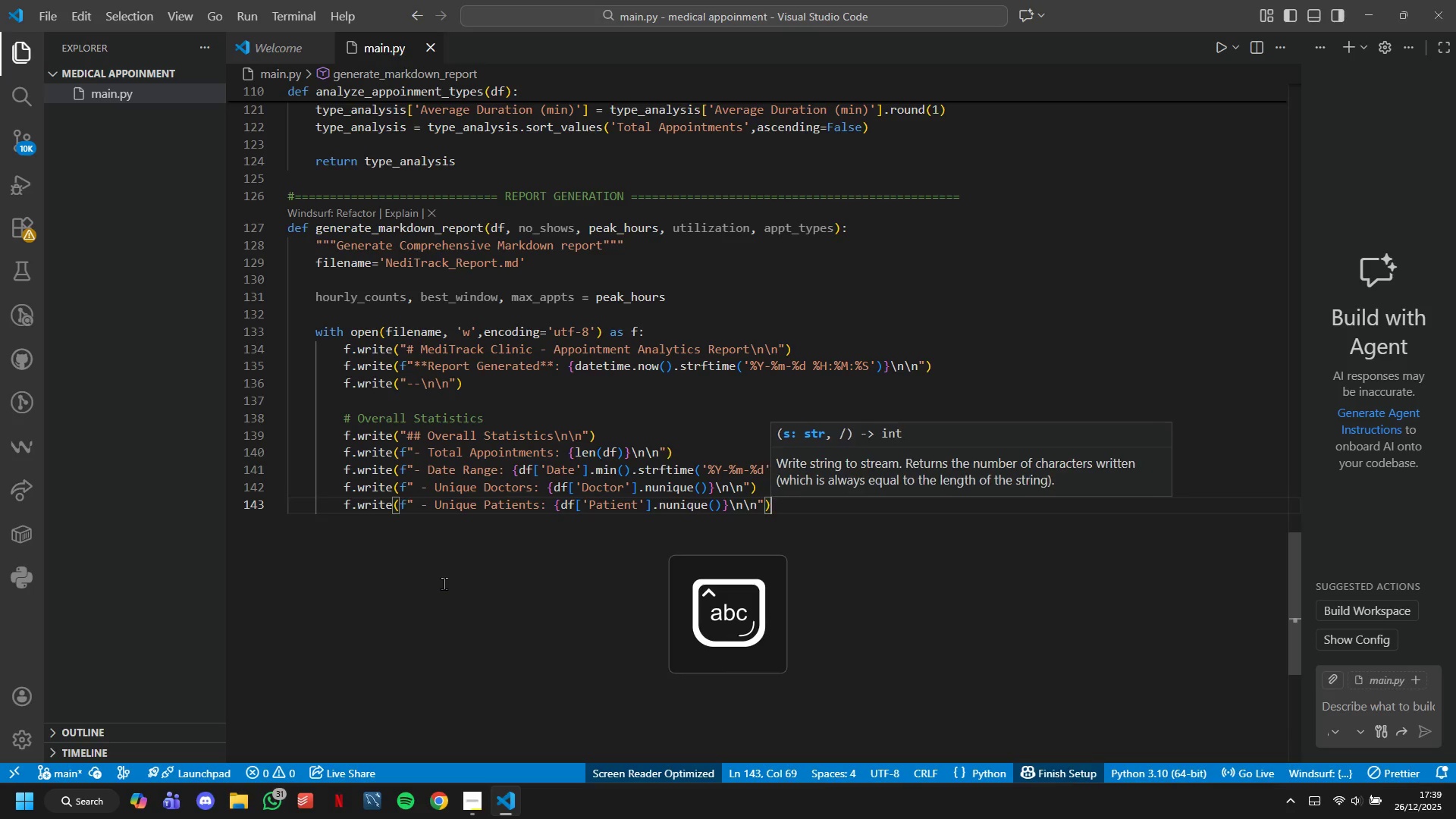 
key(ArrowRight)
 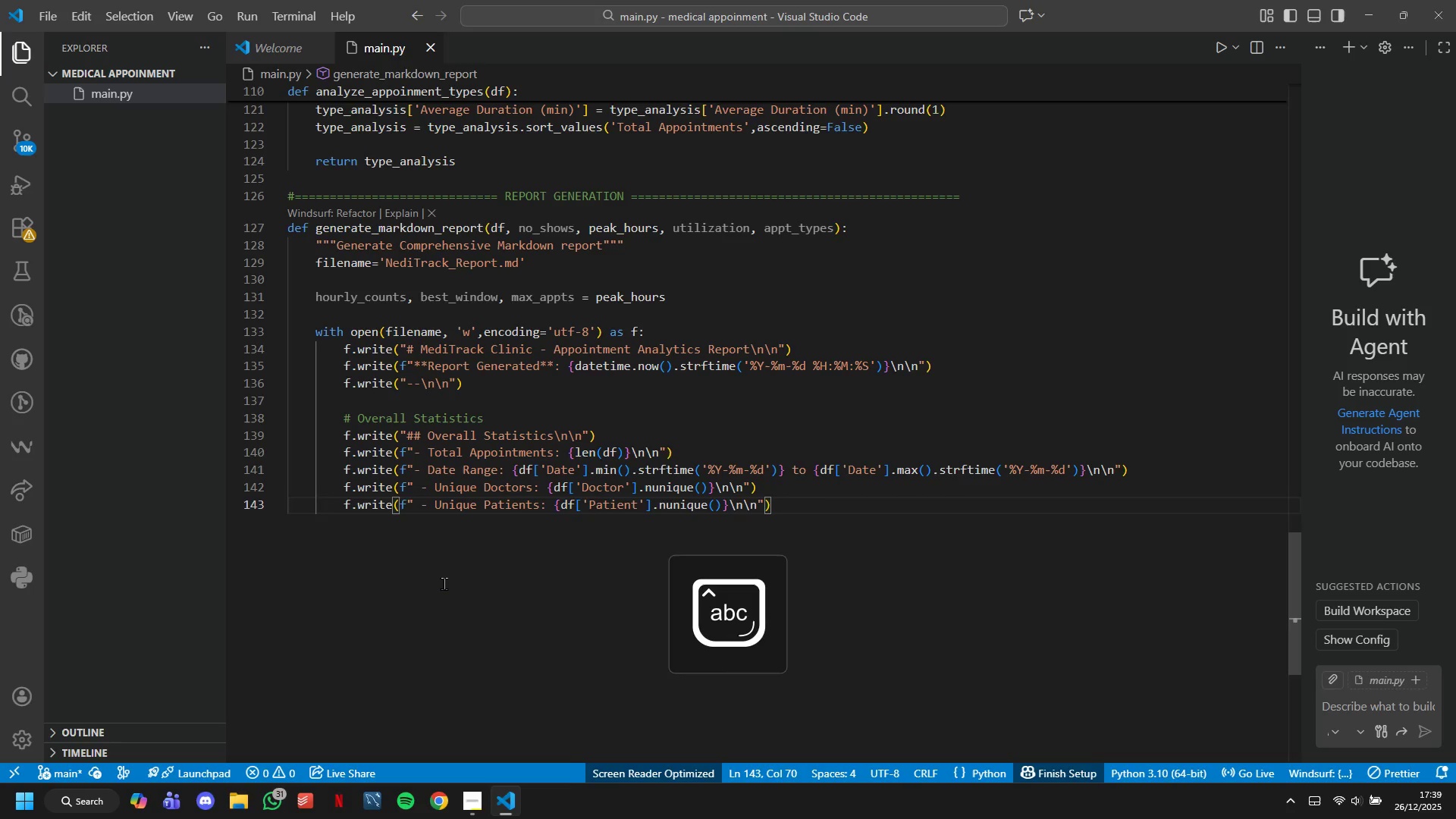 
key(Enter)
 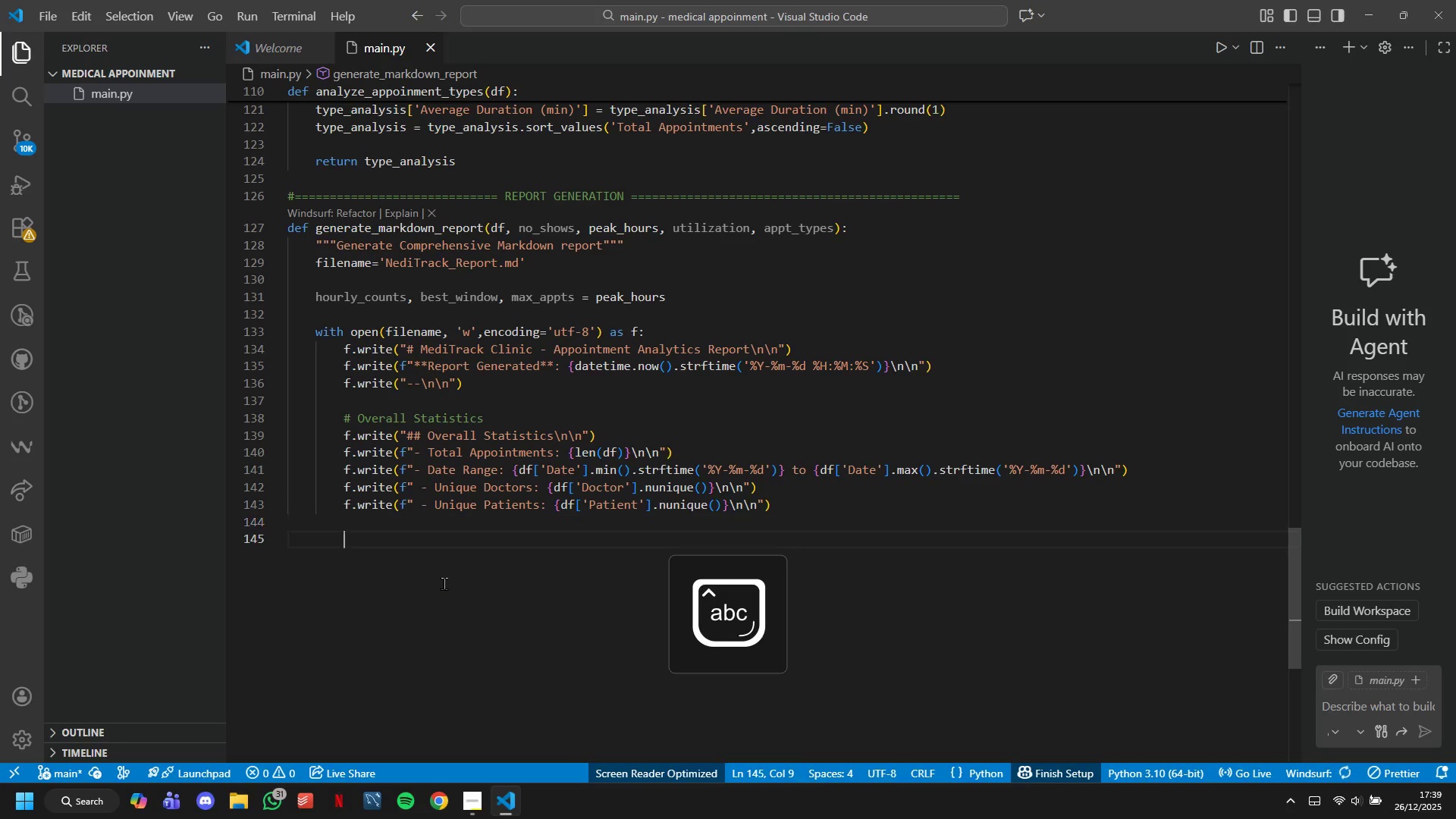 
key(Enter)
 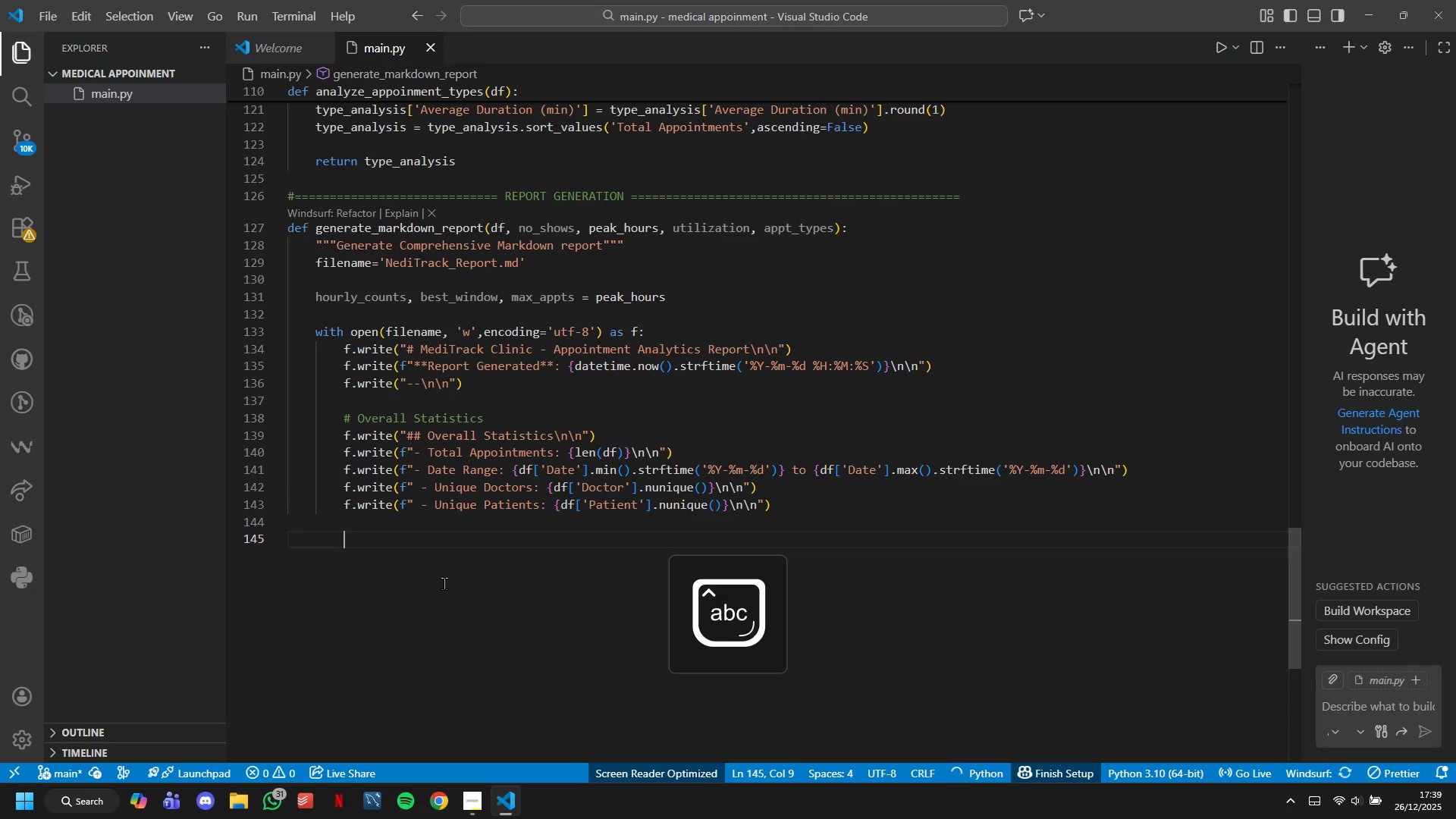 
type(# n)
key(Backspace)
type(no-Show Analysis)
 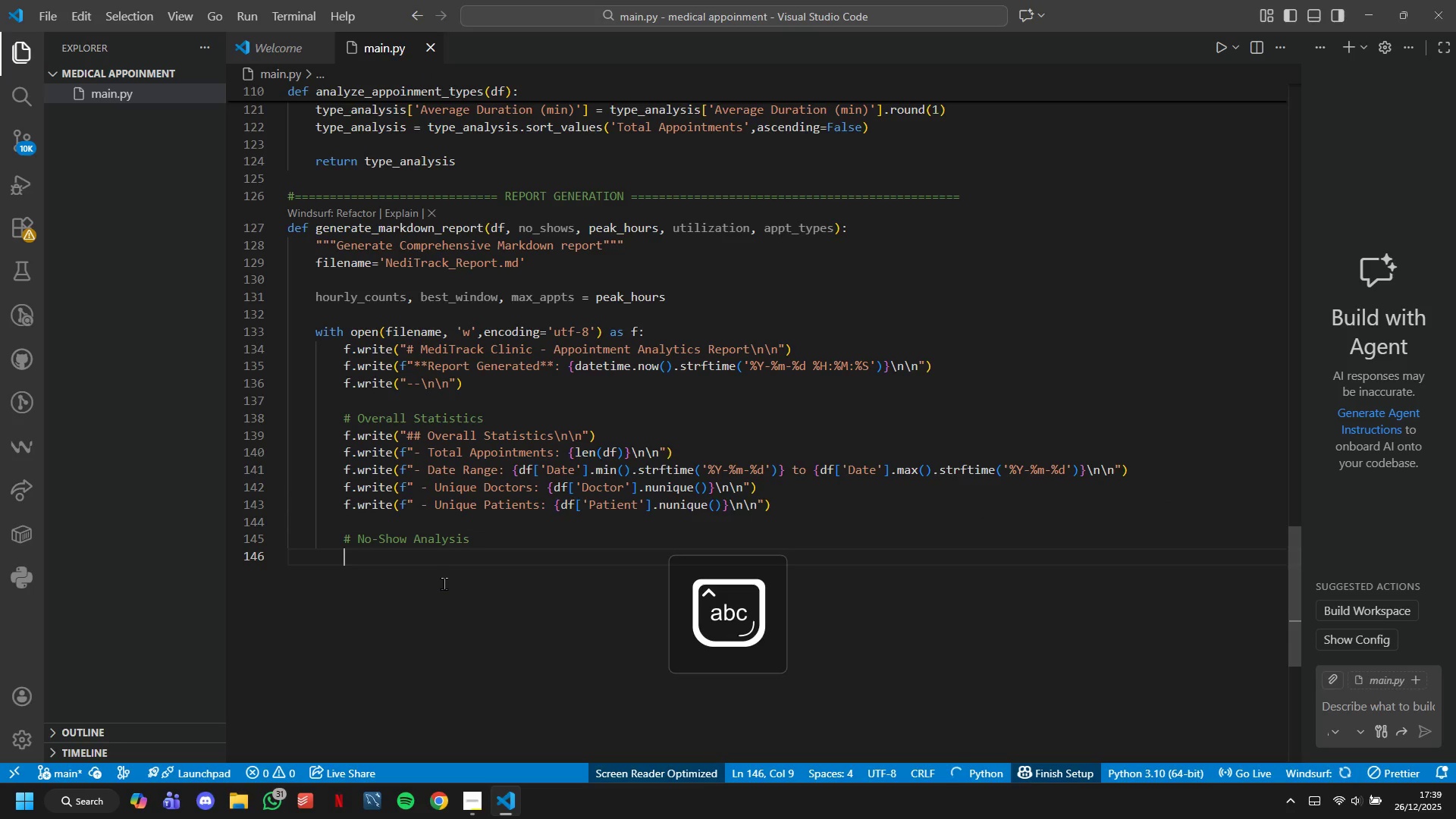 
hold_key(key=CapsLock, duration=0.33)
 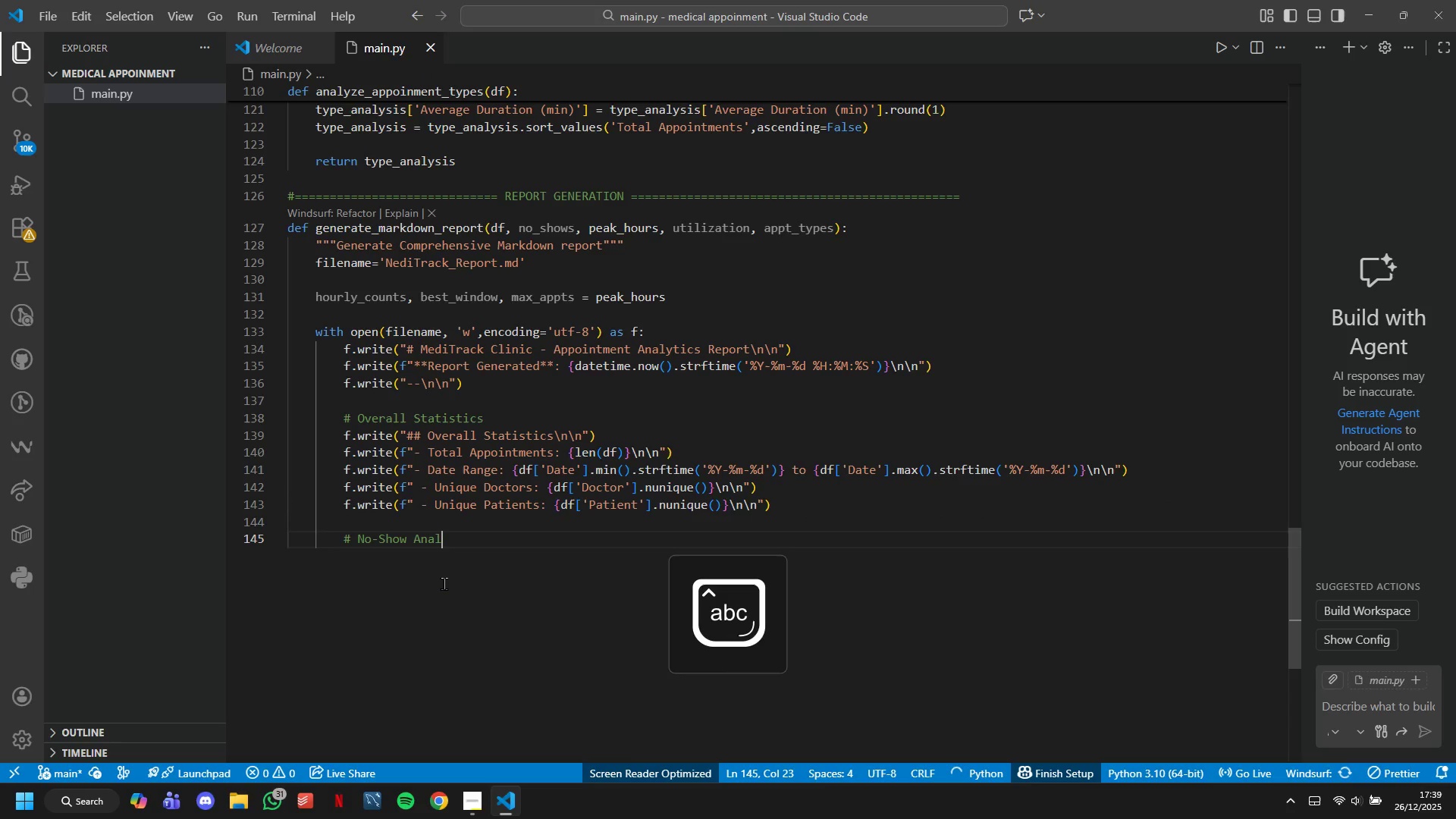 
key(Enter)
 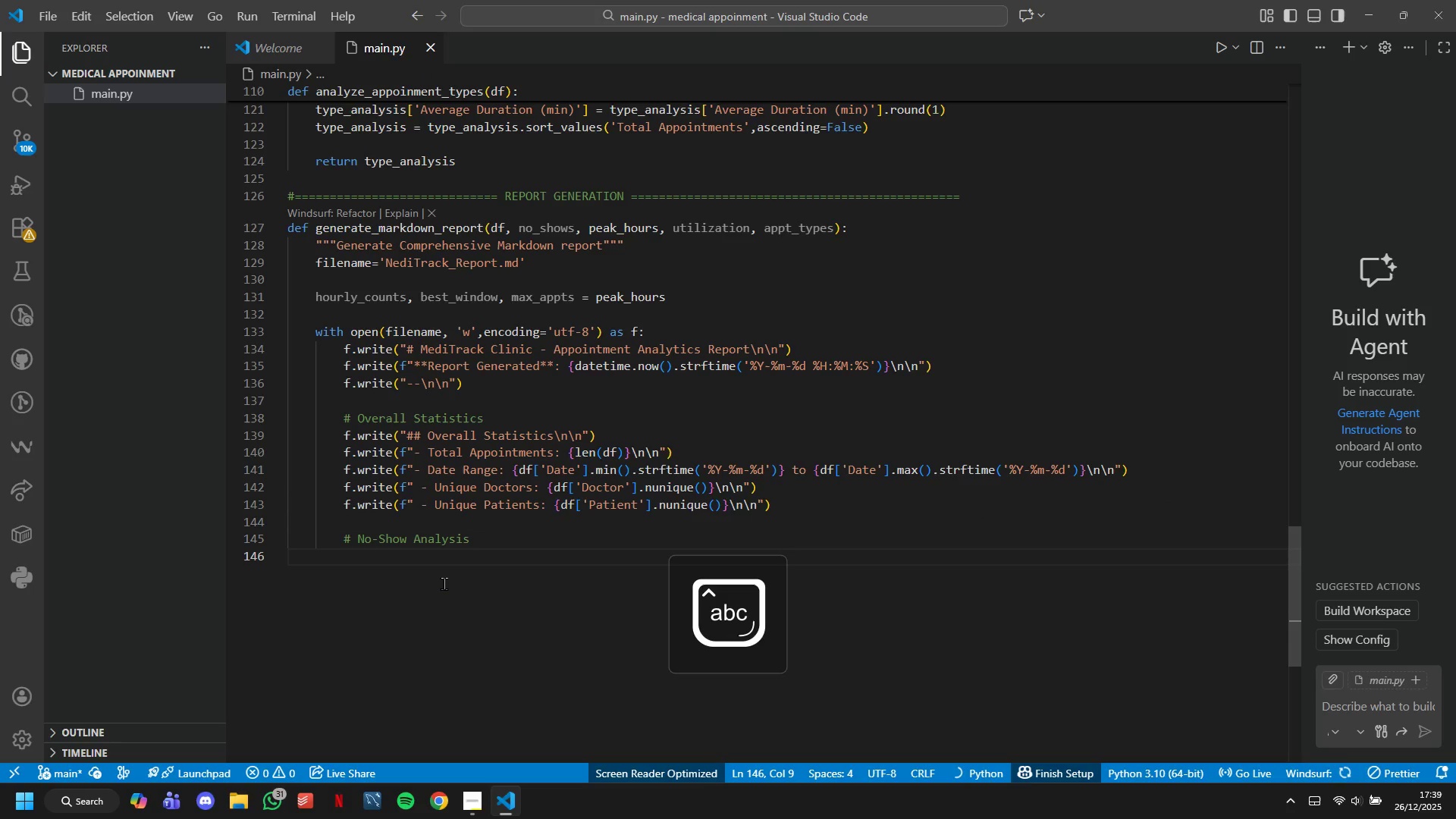 
type(F.WRITE()
key(Tab)
 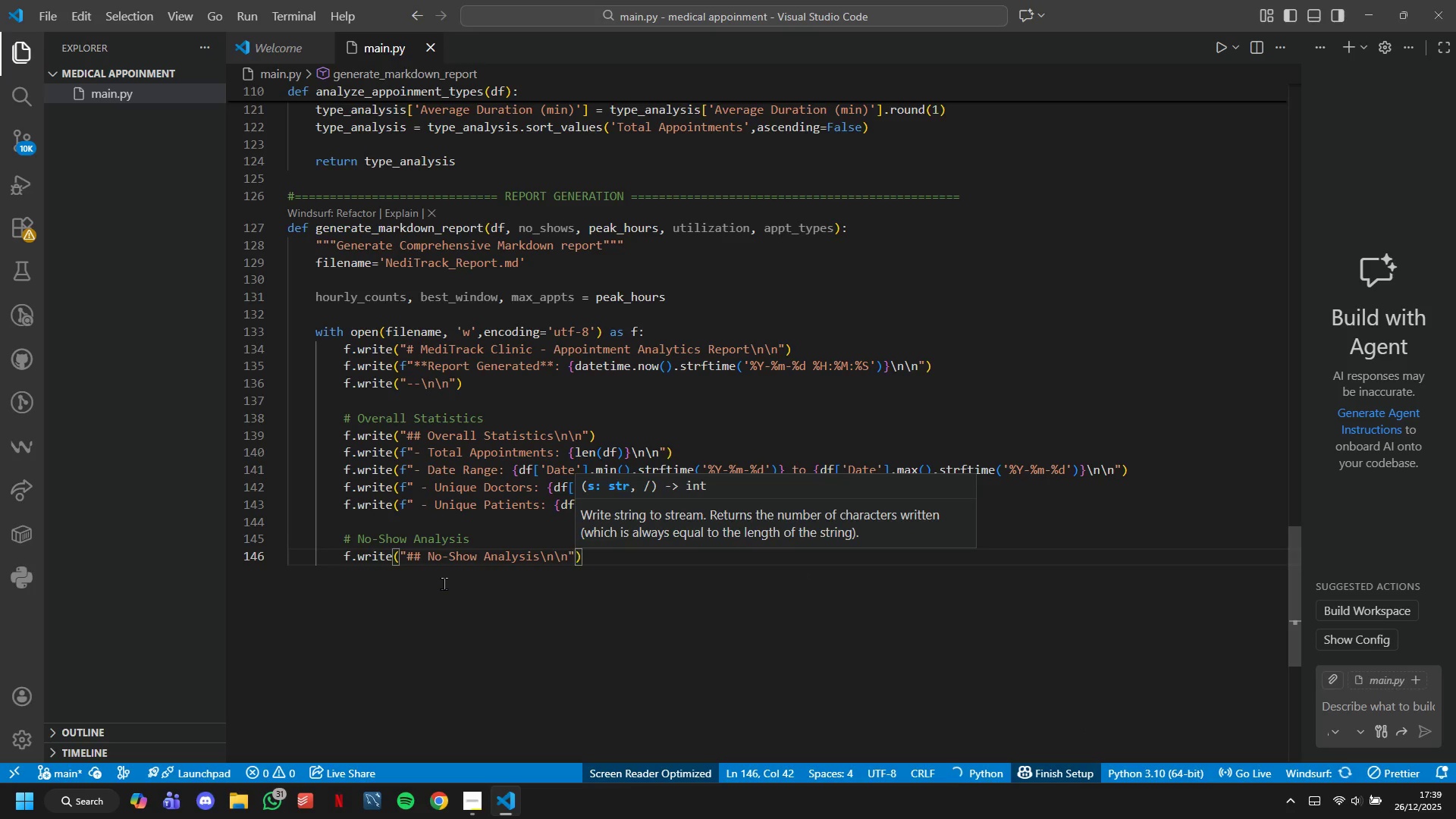 
key(ArrowRight)
 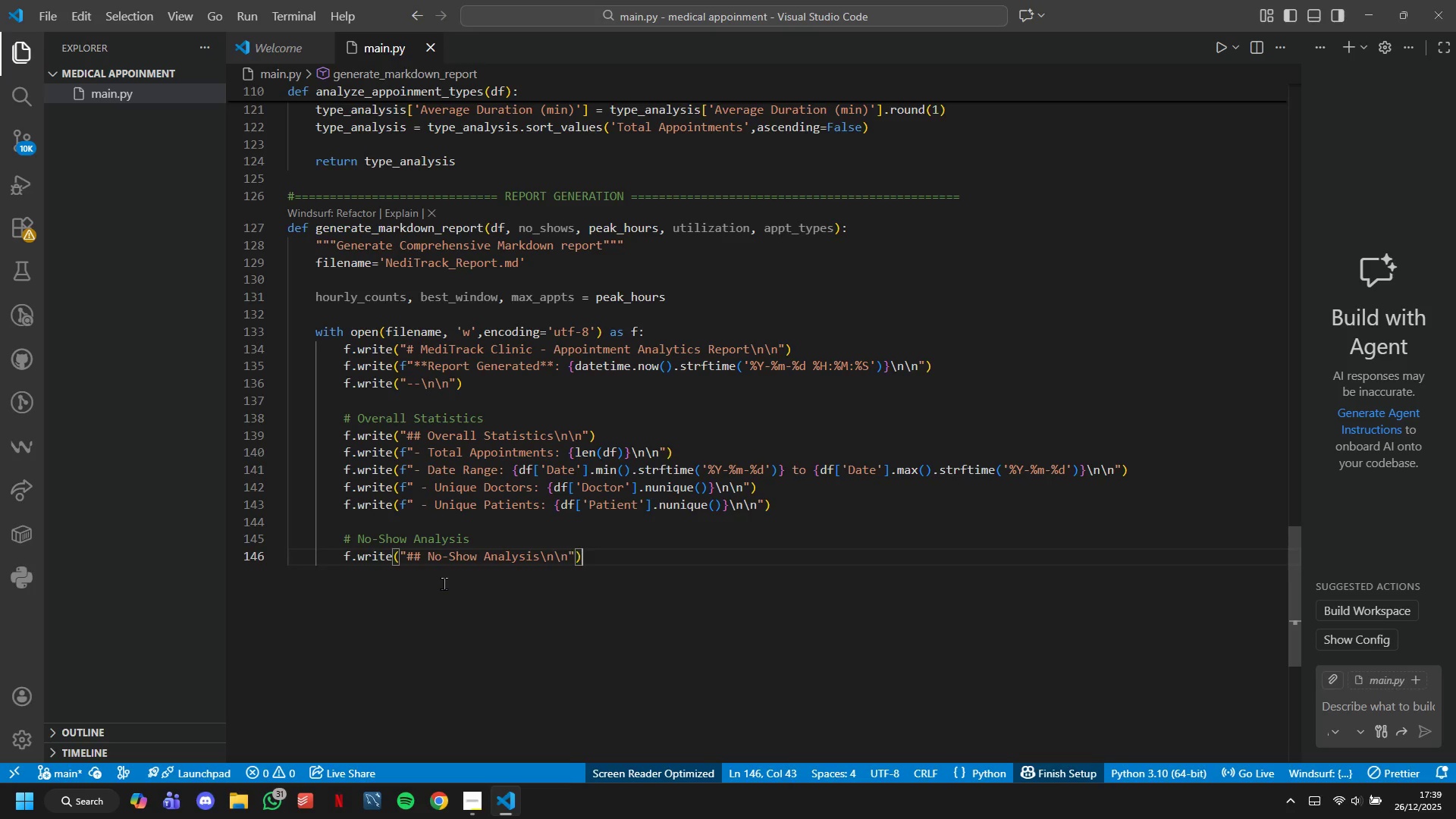 
key(Enter)
 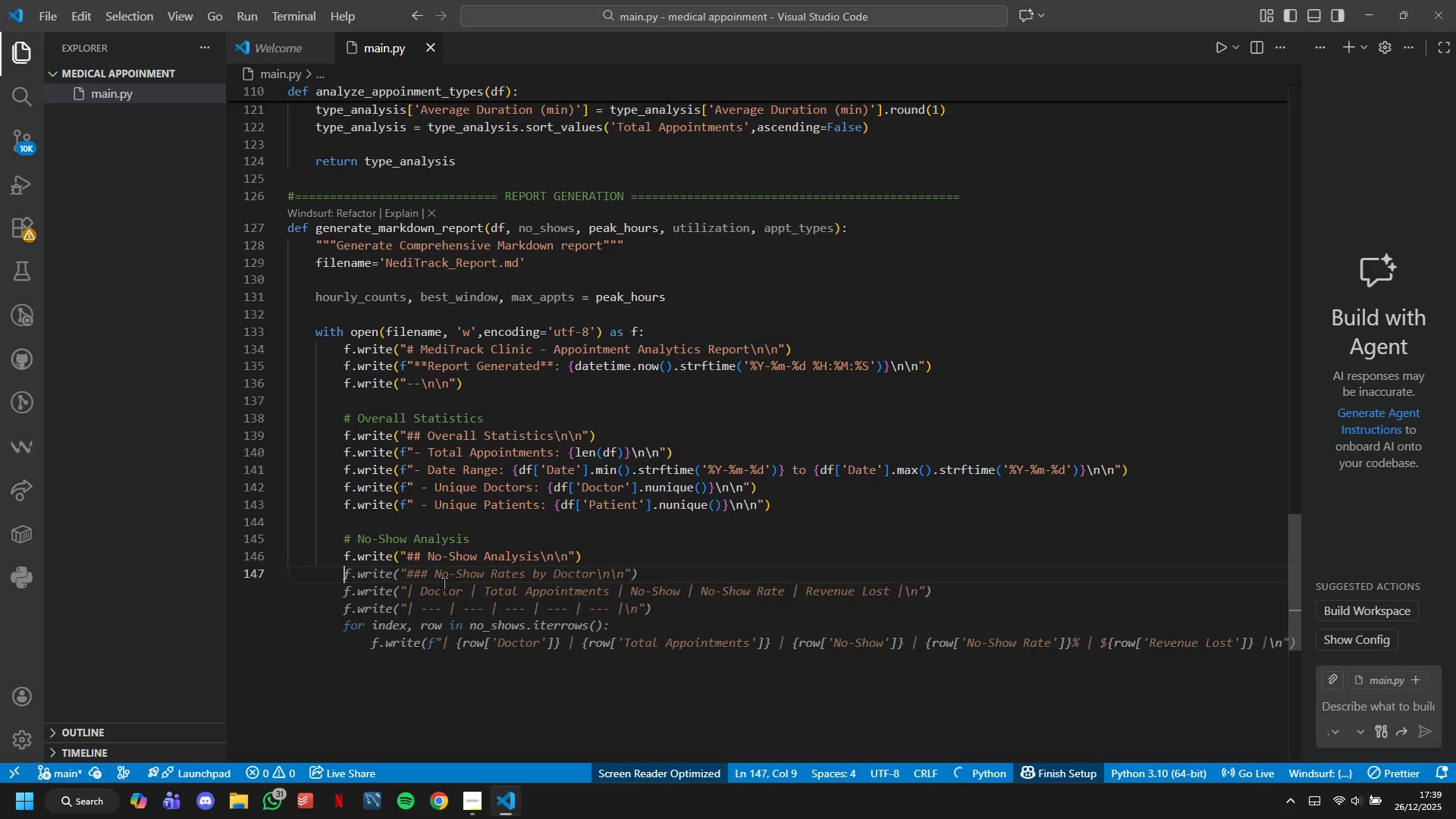 
type(total-NO-shows =)
key(Tab)
 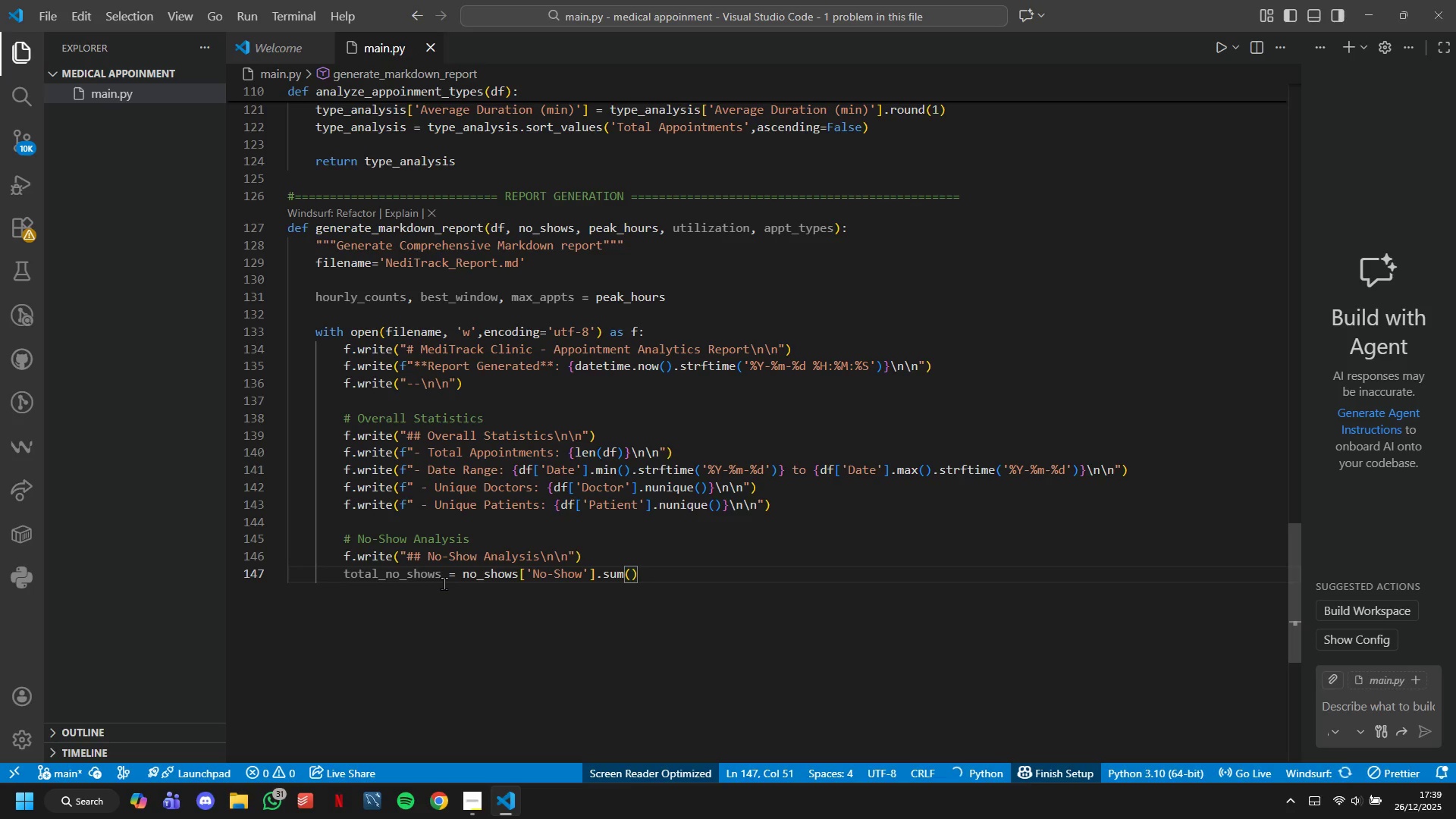 
key(Enter)
 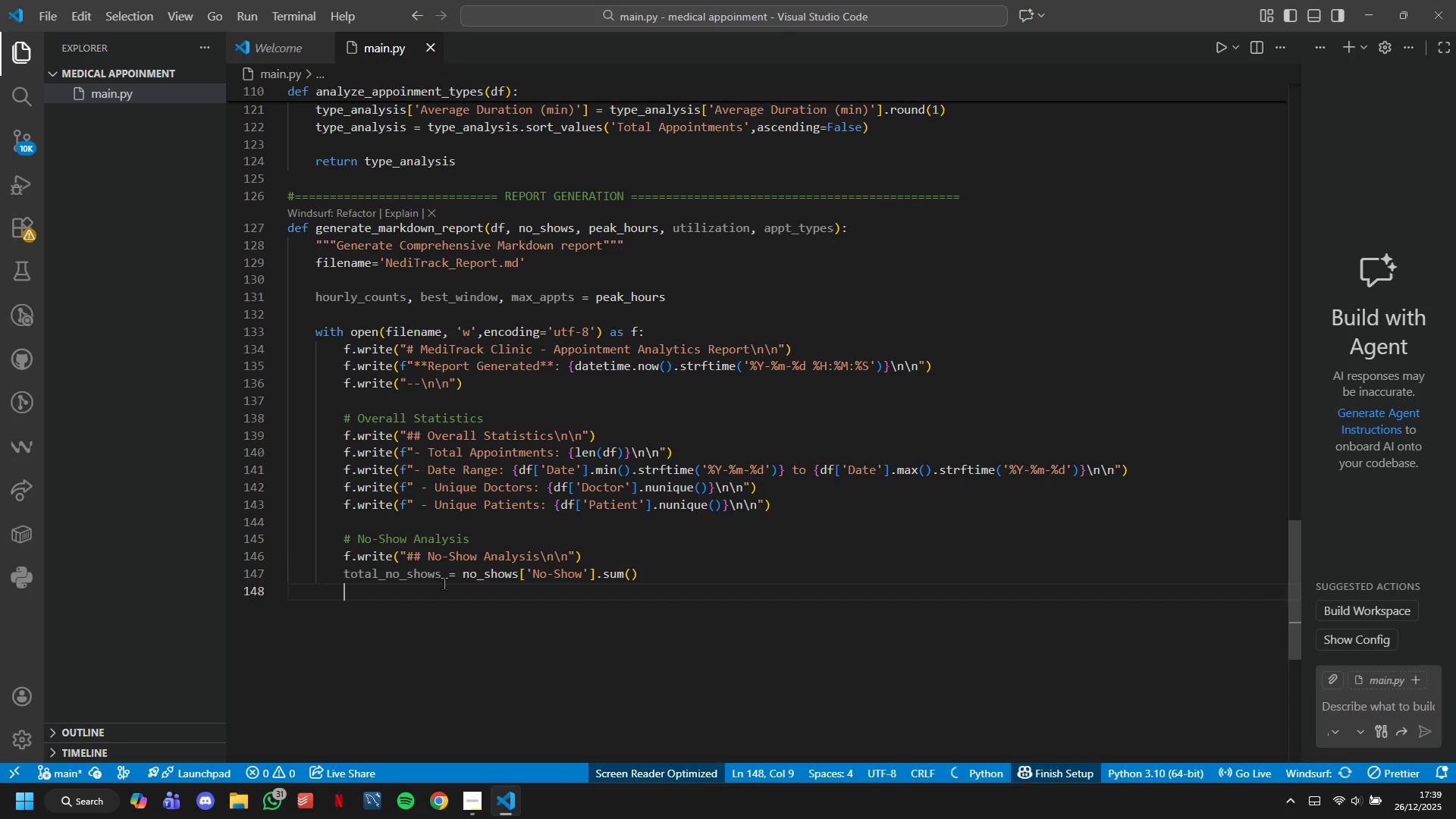 
type(total-Revenue))
key(Backspace)
type(_Ost = )
key(Tab)
 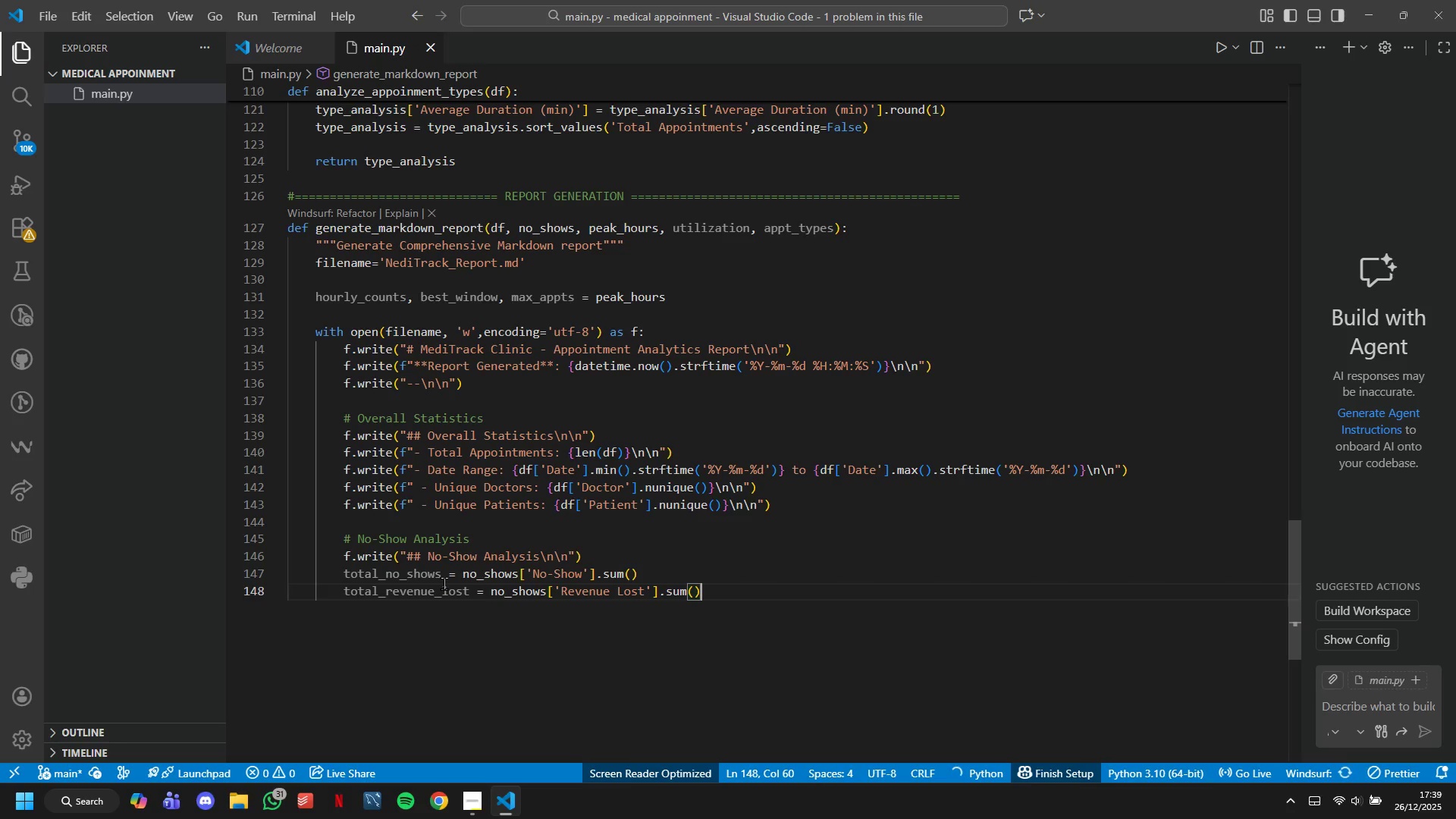 
key(Enter)
 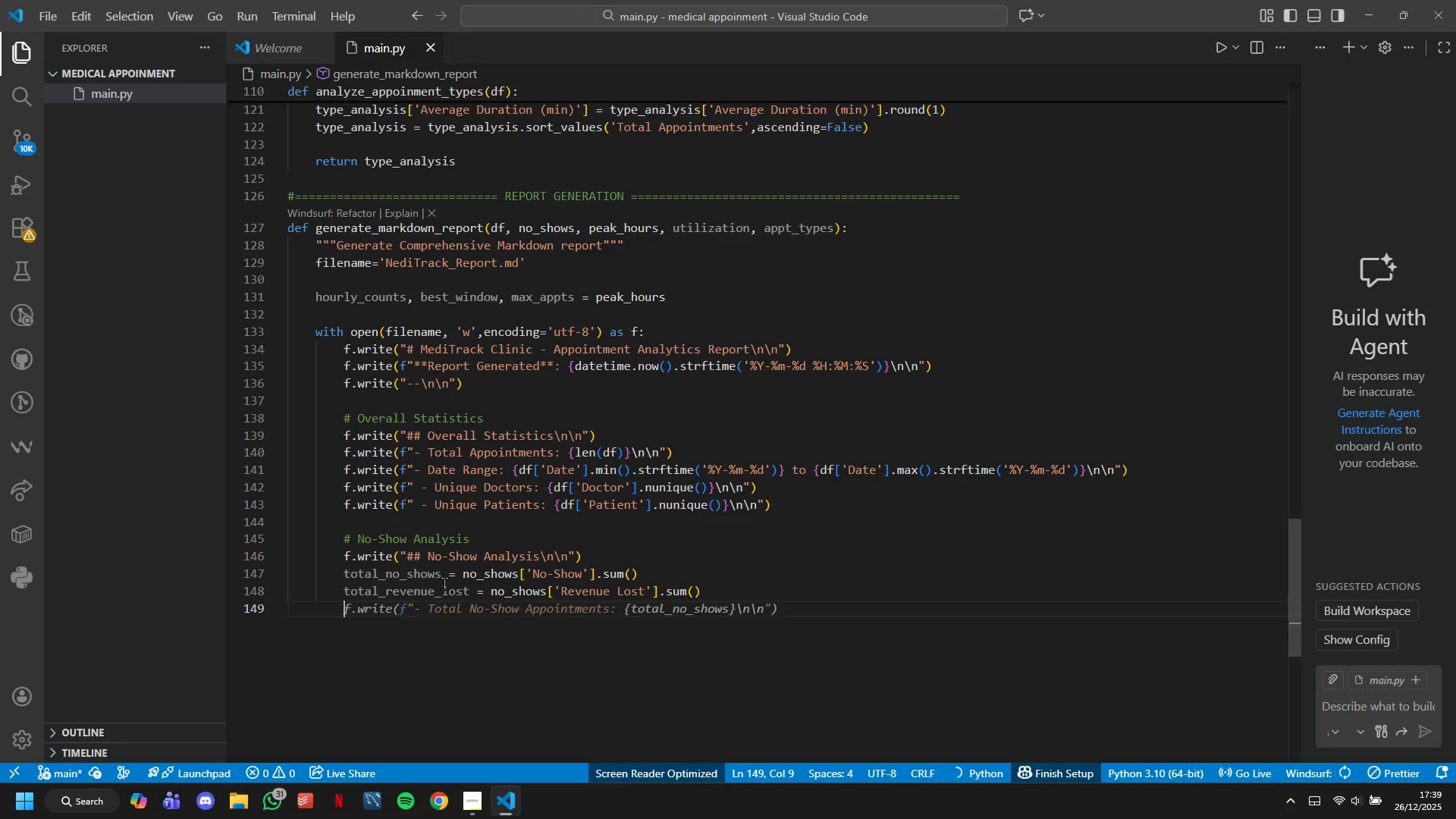 
key(Enter)
 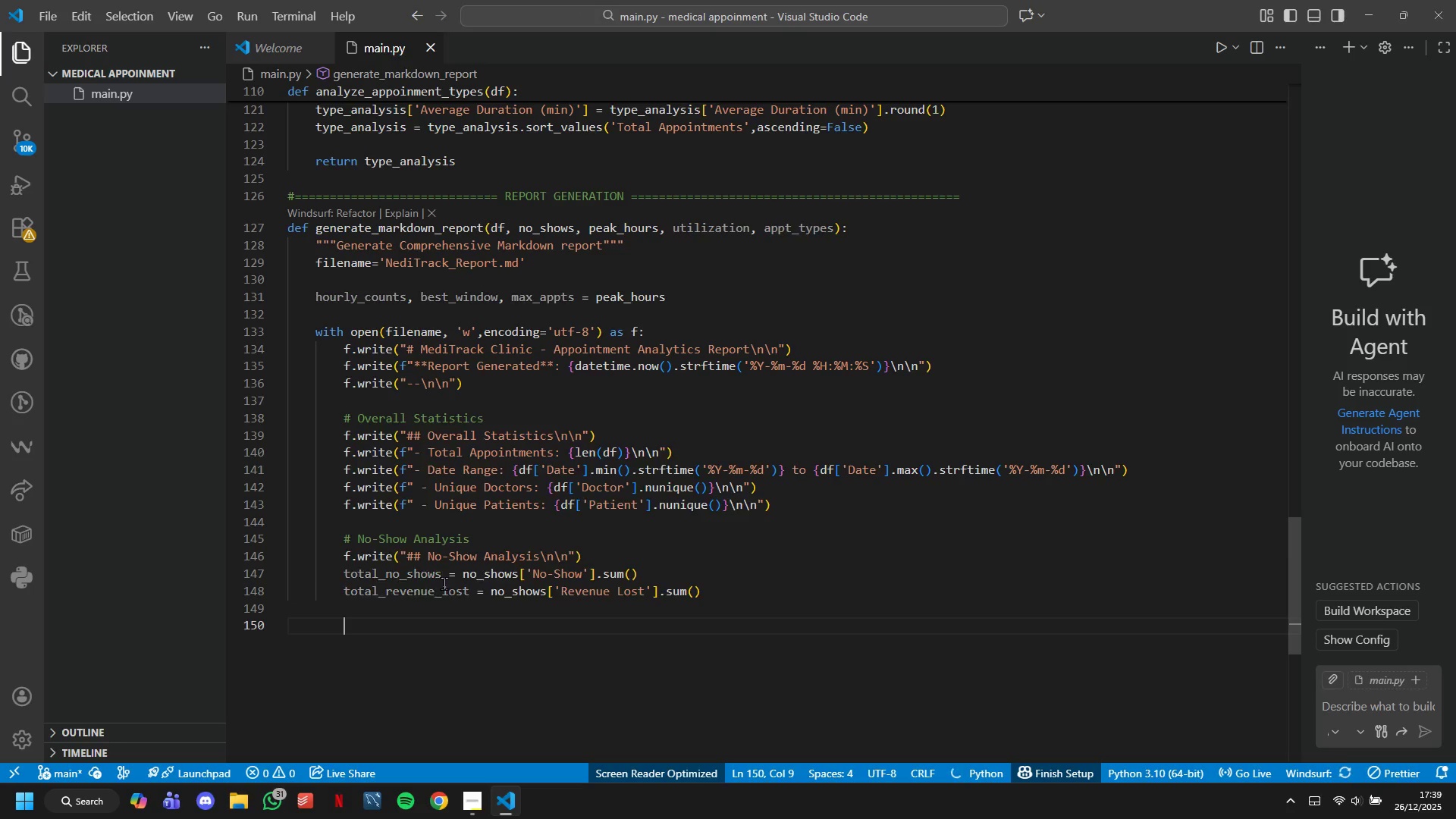 
type(f.write(f')
key(Tab)
 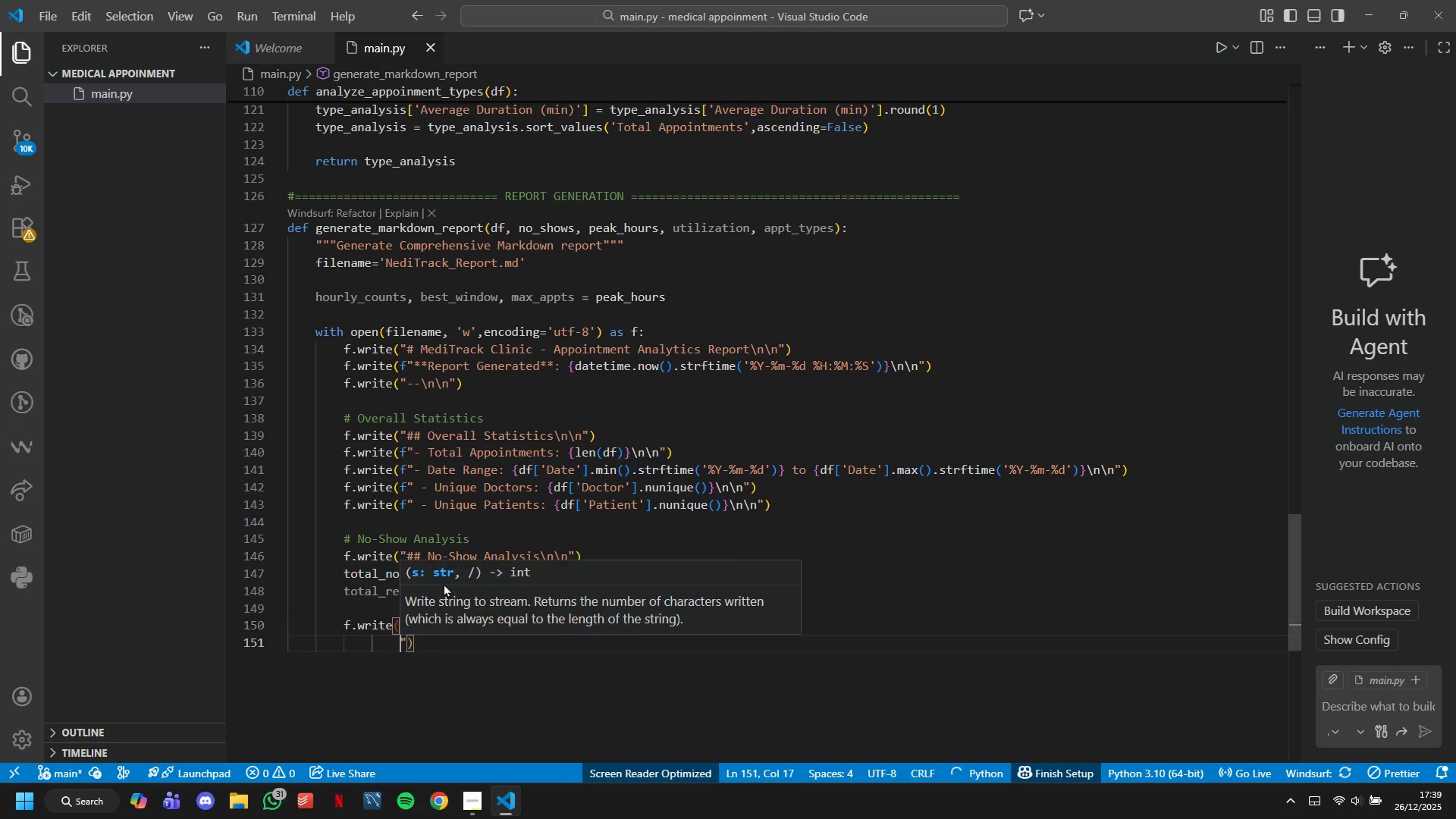 
 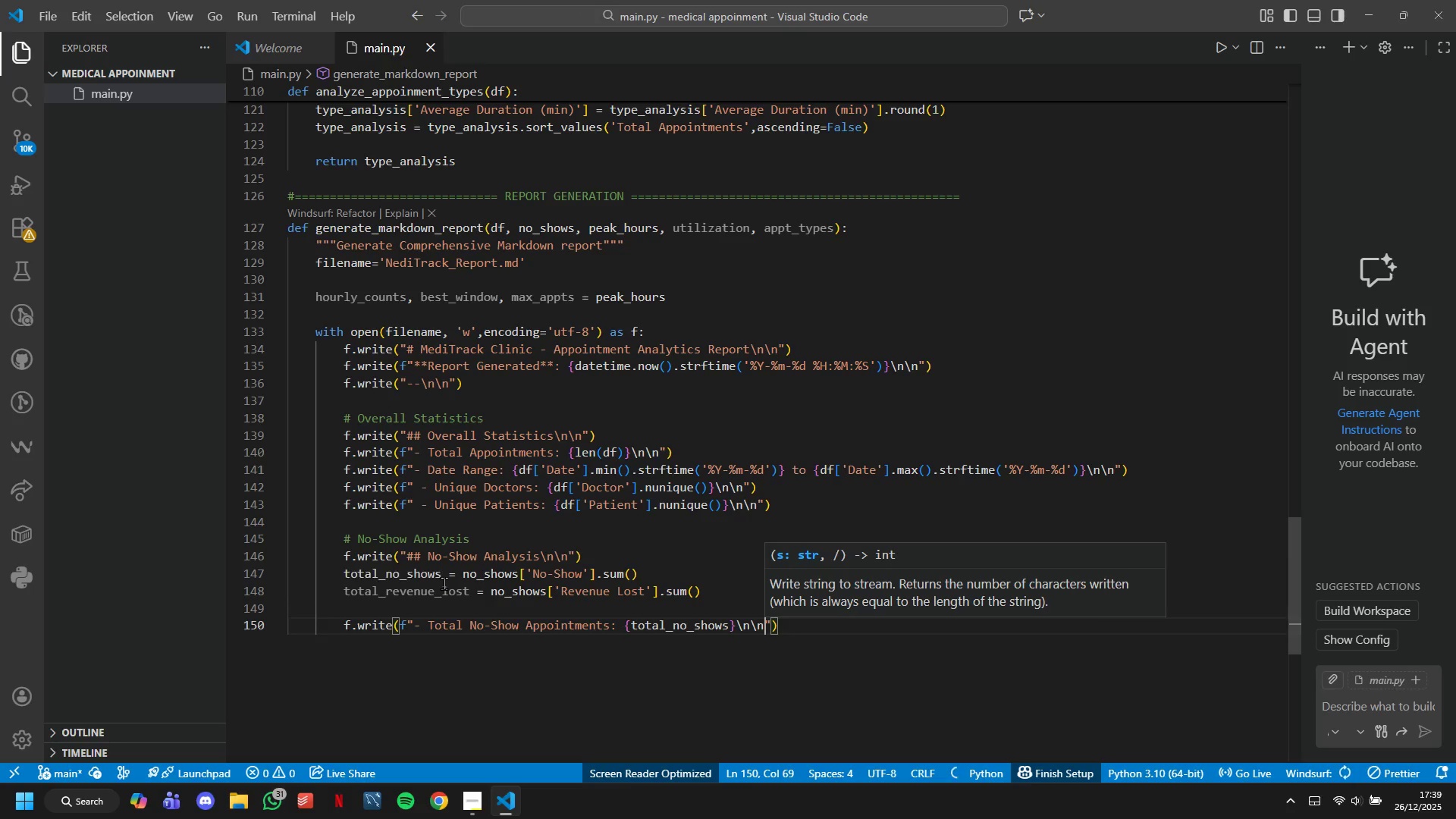 
key(Enter)
 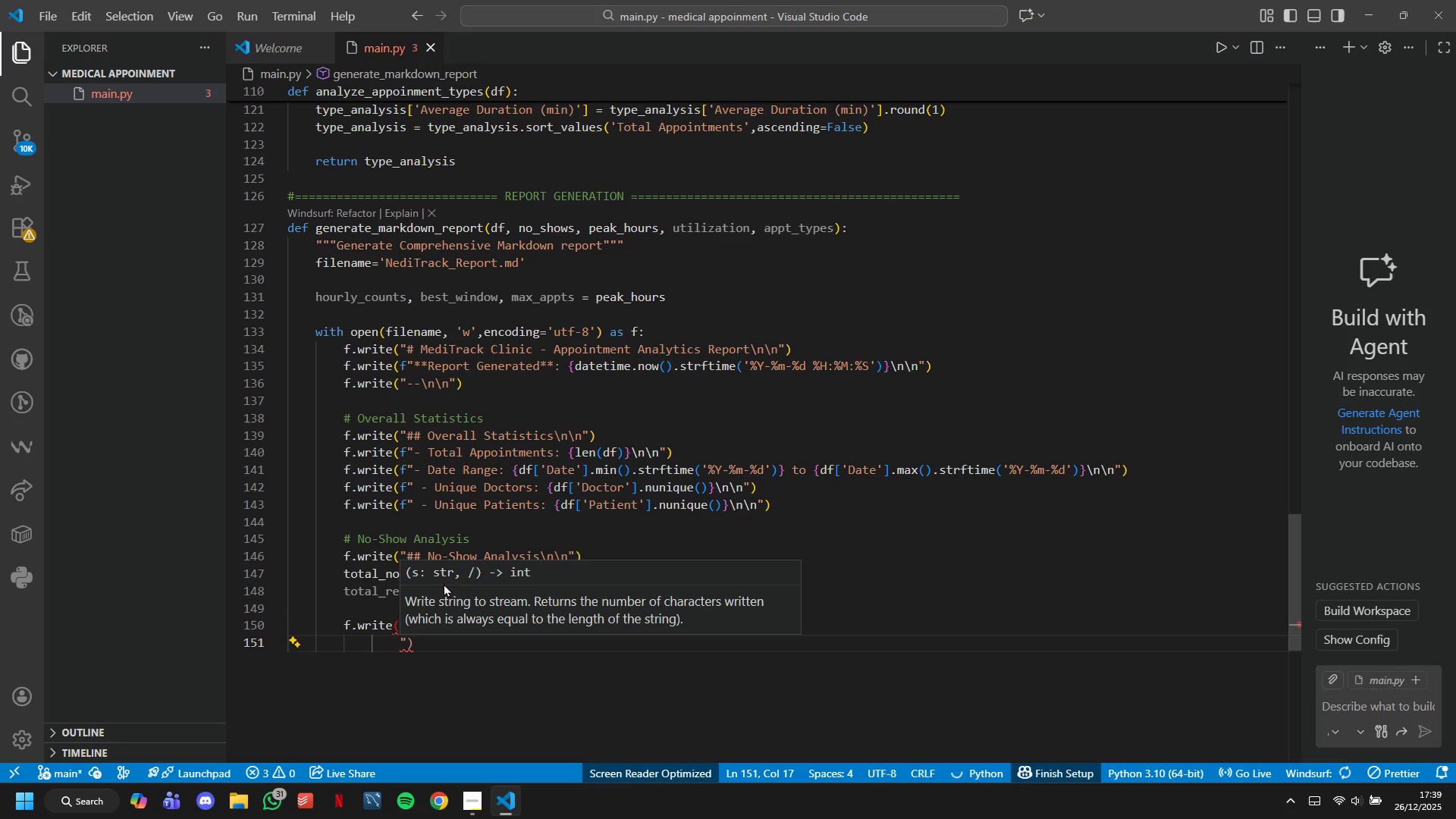 
key(Backspace)
 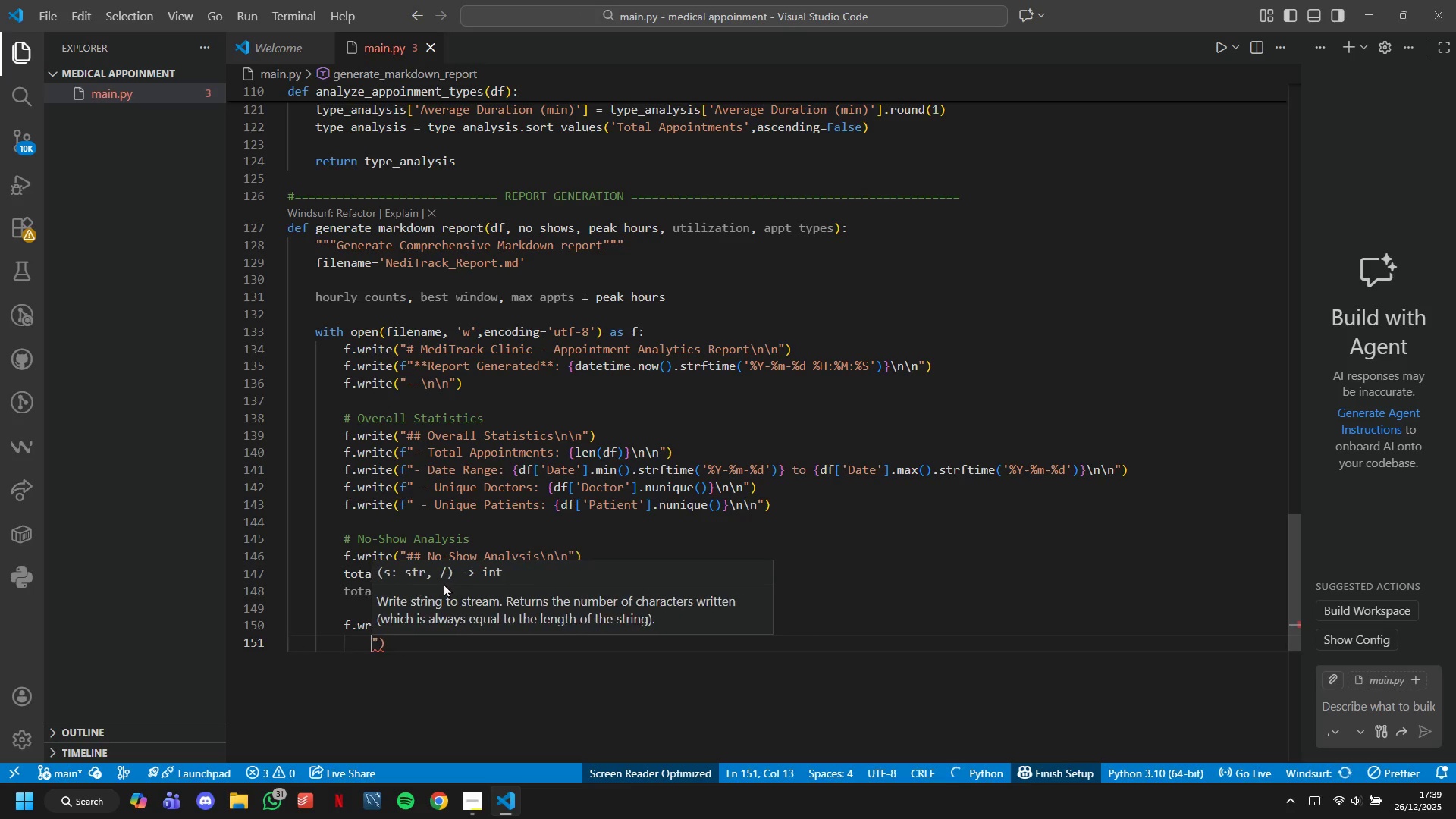 
key(Backspace)
 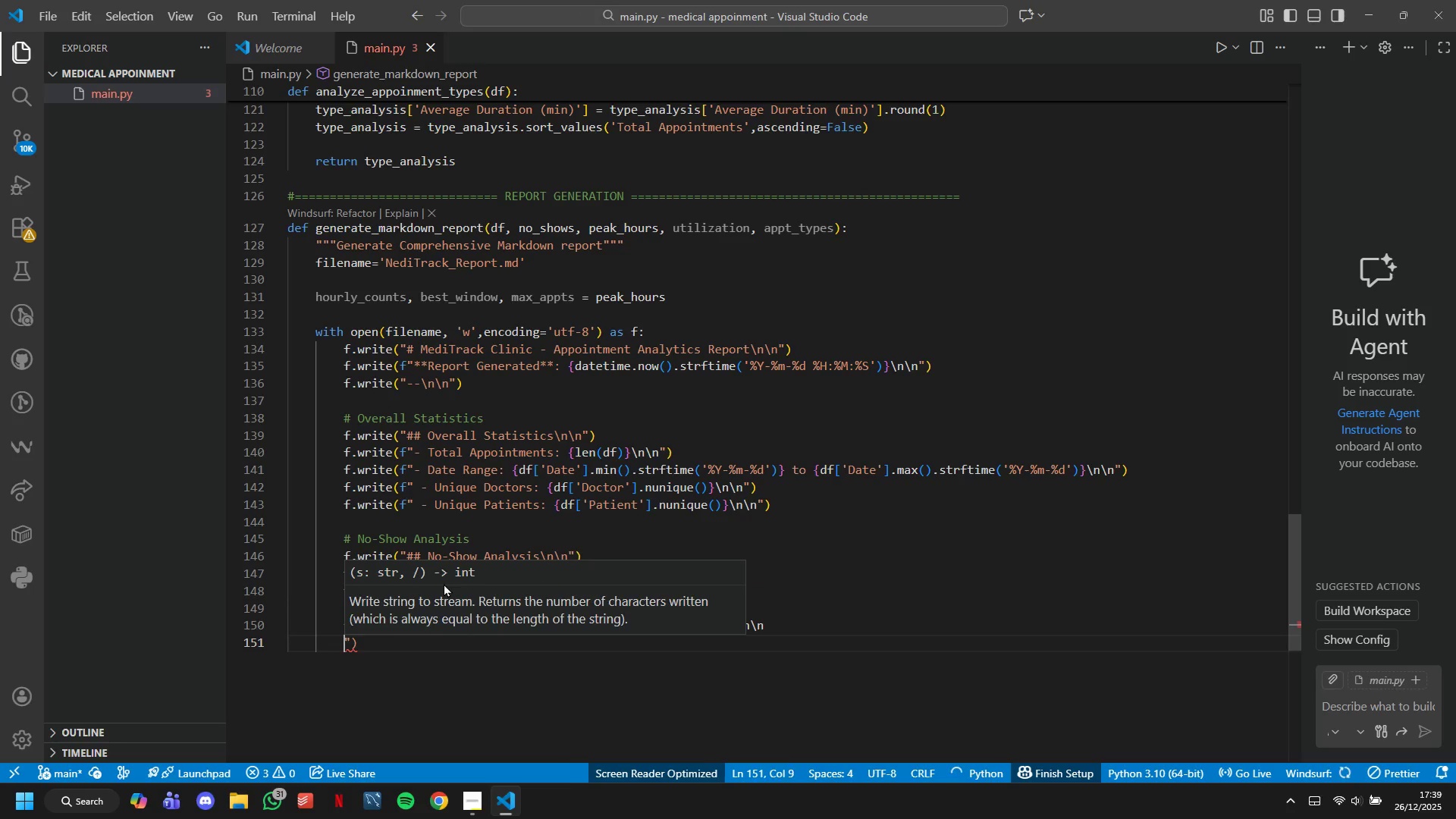 
key(Backspace)
 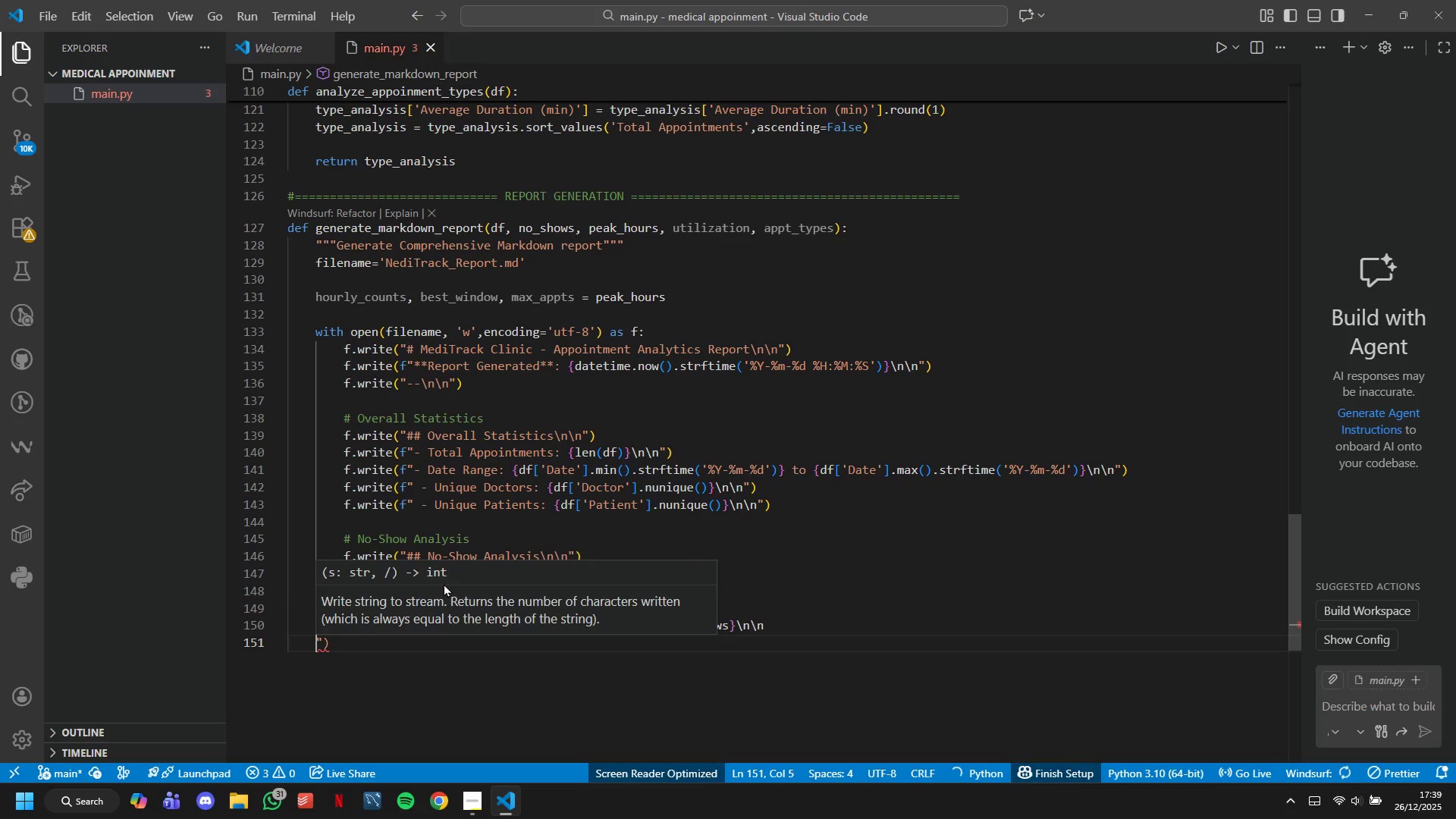 
key(Backspace)
 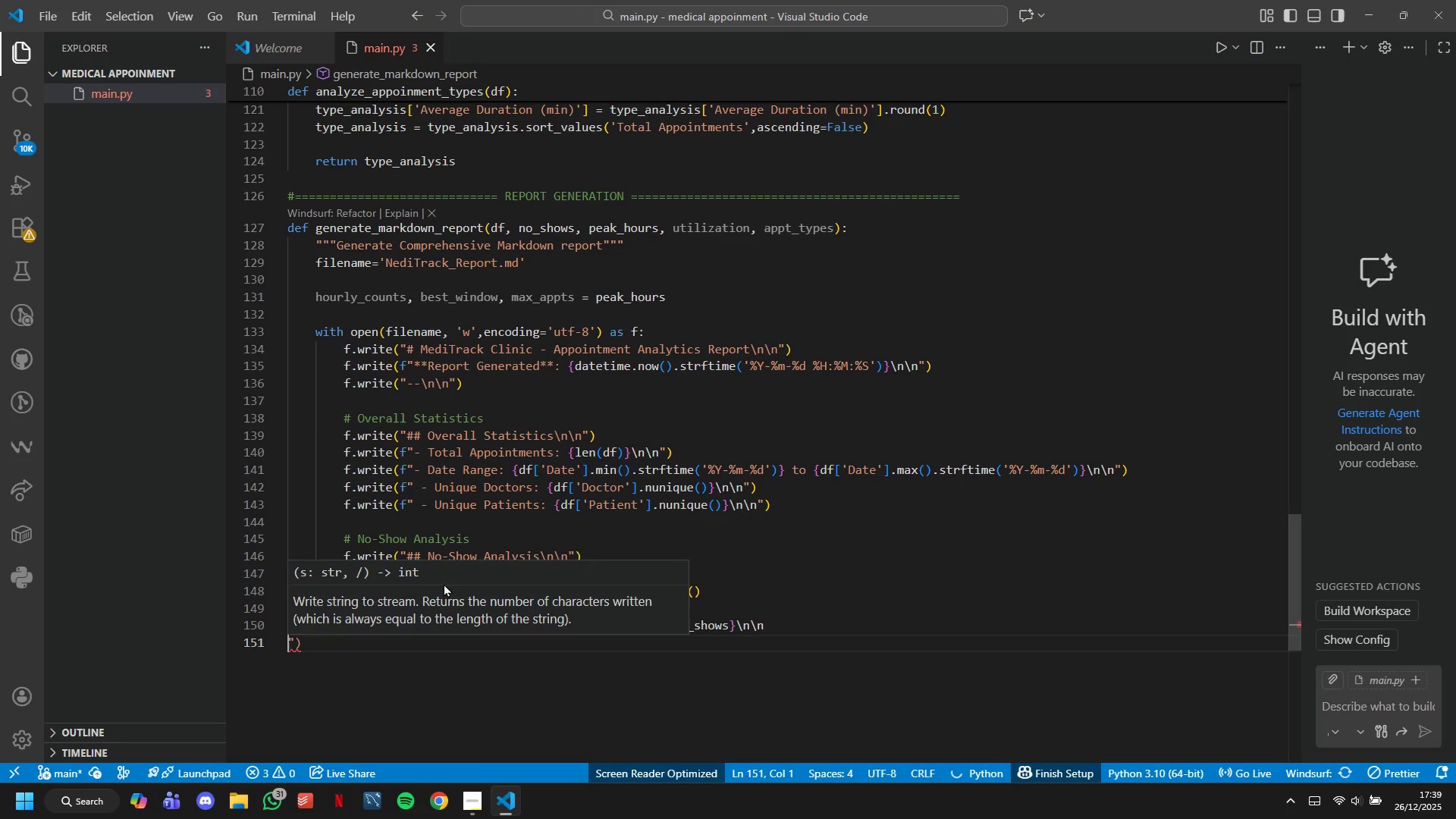 
key(Backspace)